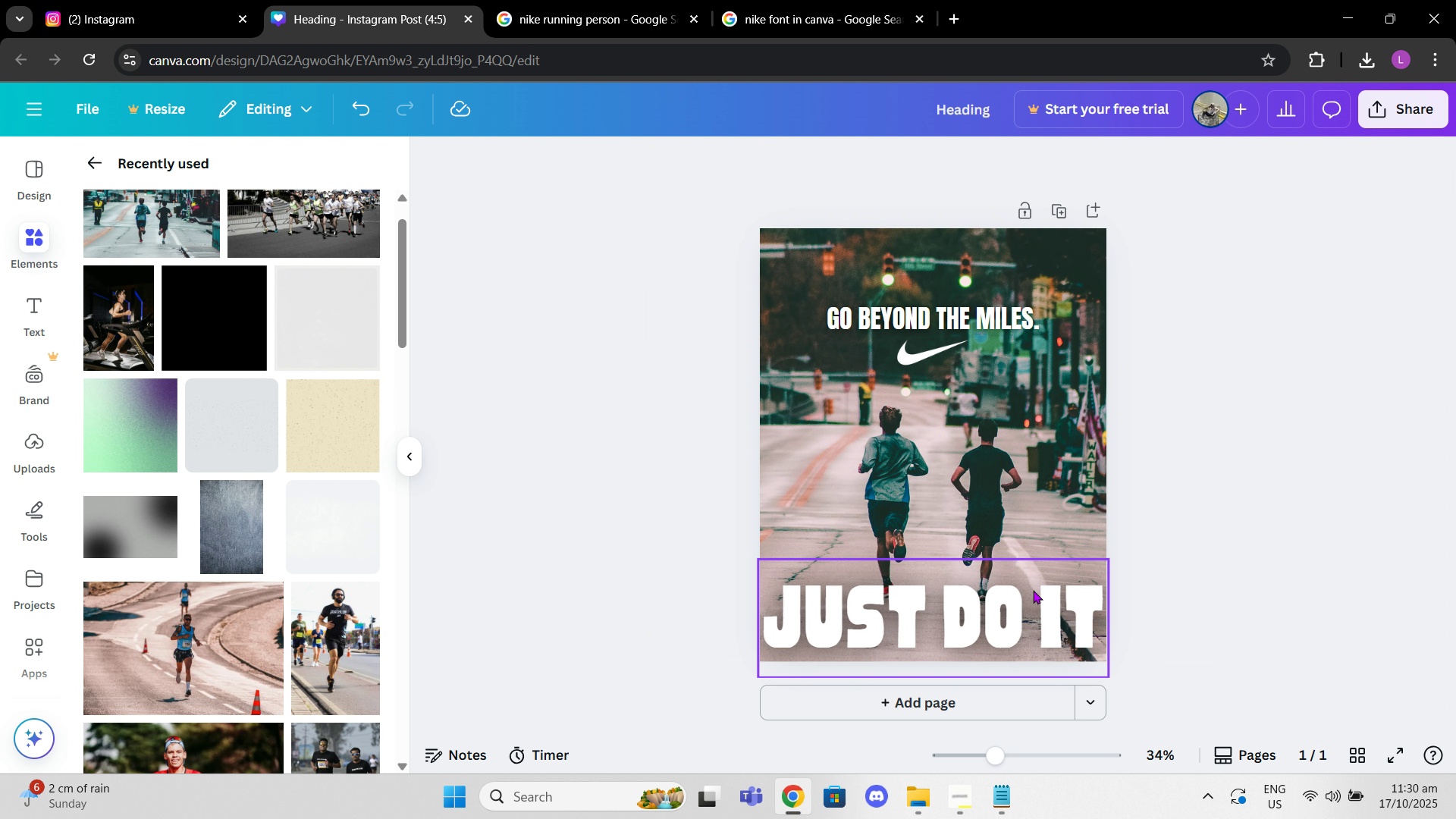 
key(Control+Z)
 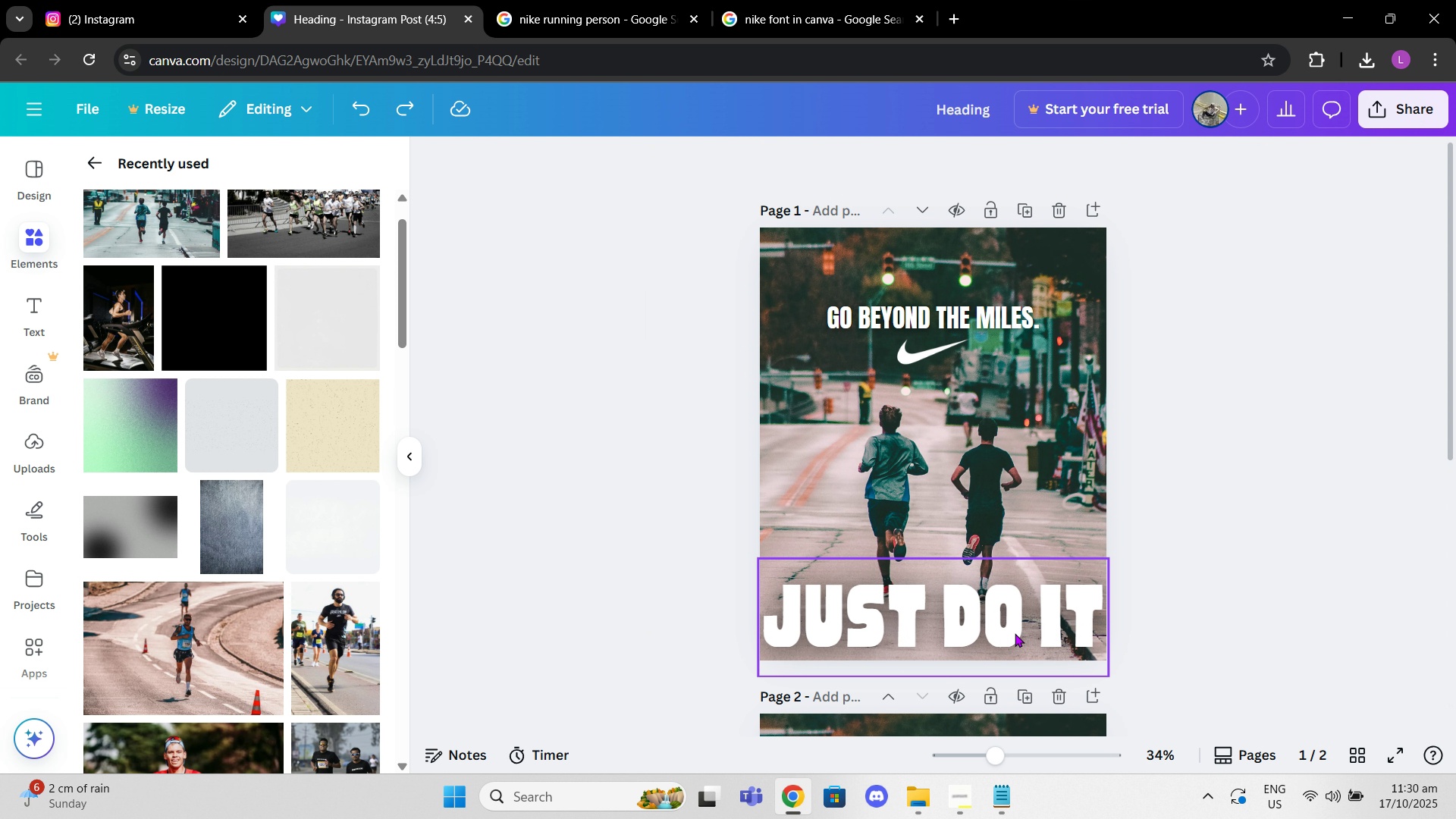 
scroll: coordinate [1024, 583], scroll_direction: down, amount: 4.0
 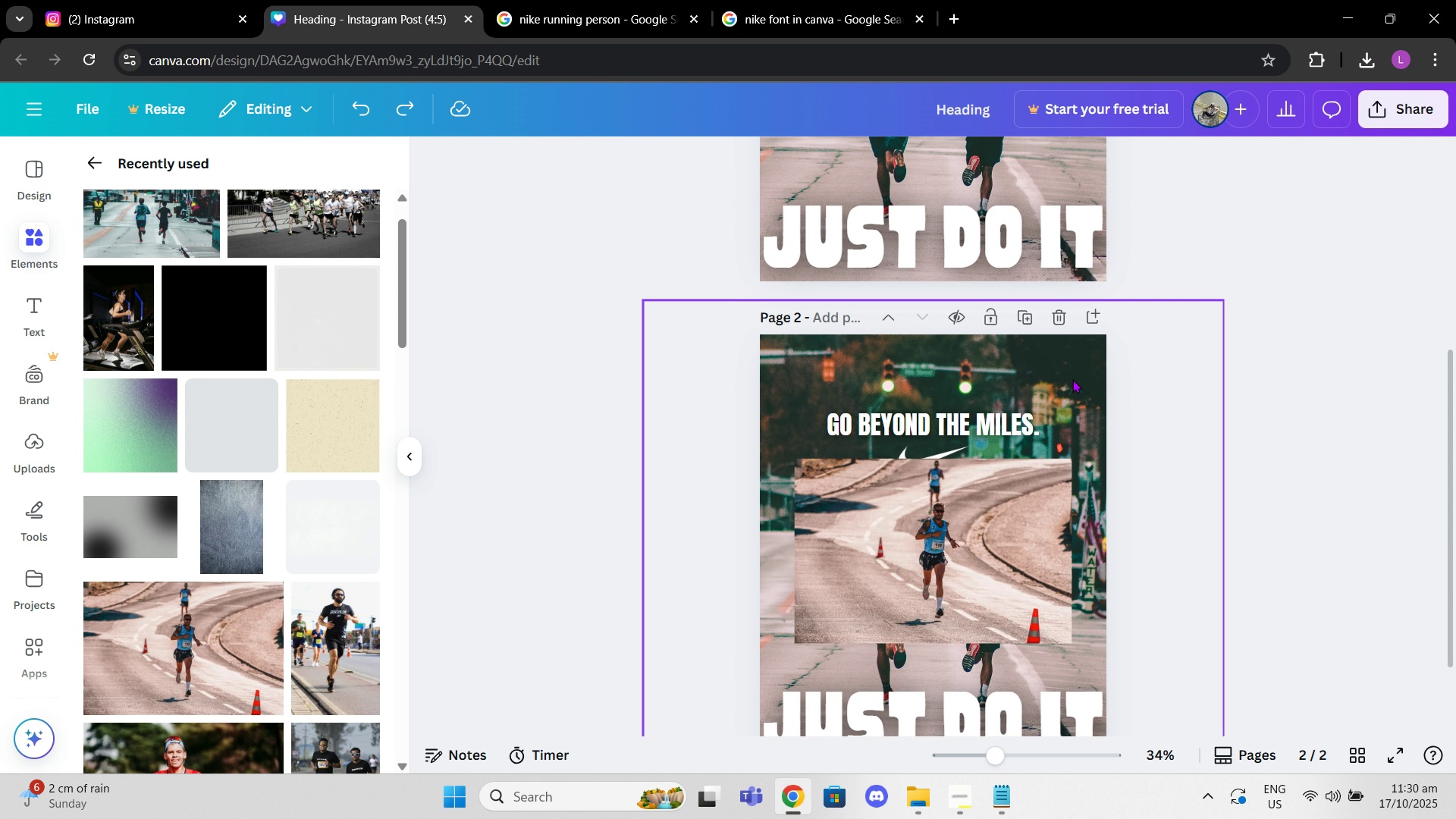 
left_click([1072, 379])
 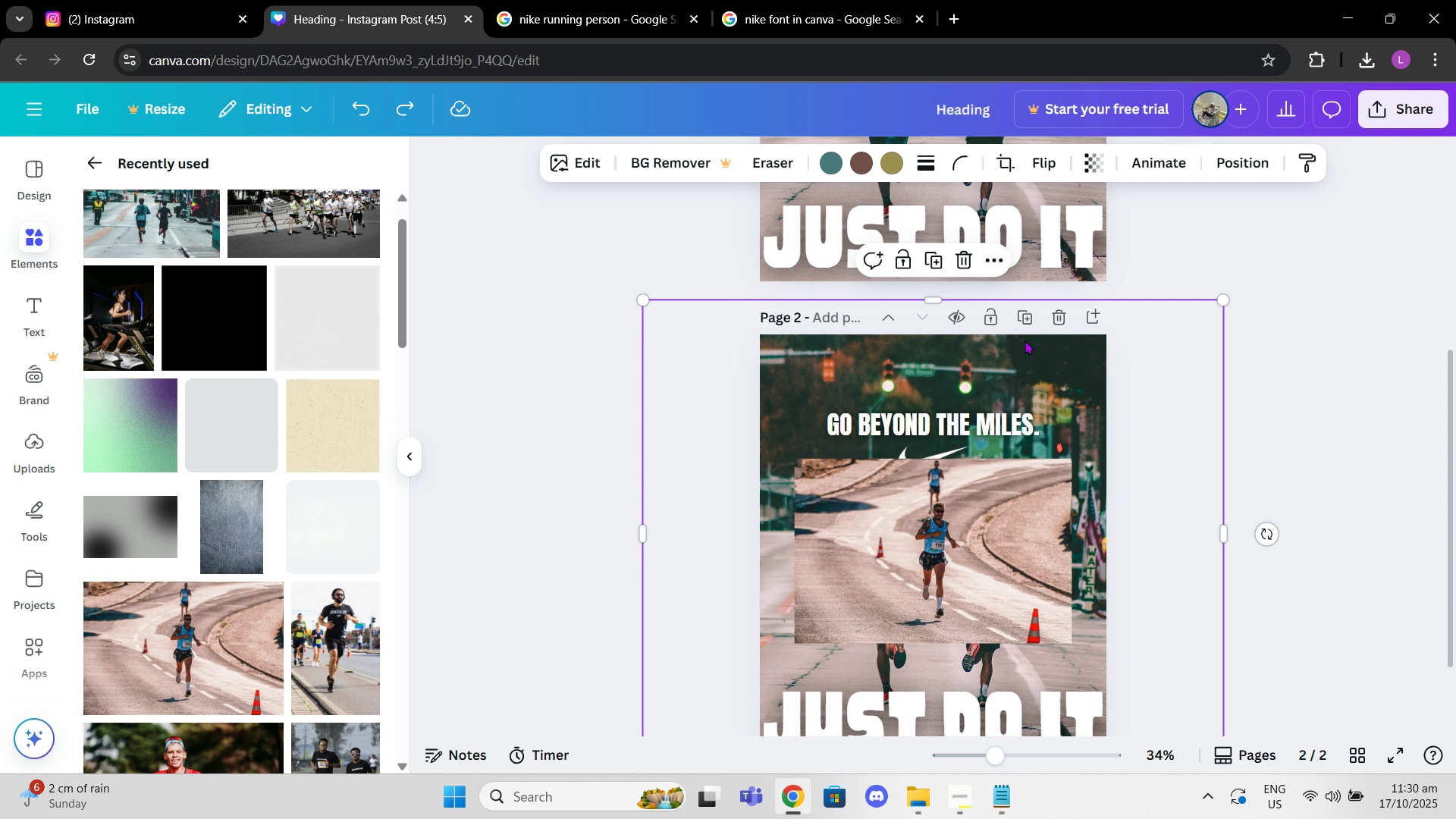 
key(Delete)
 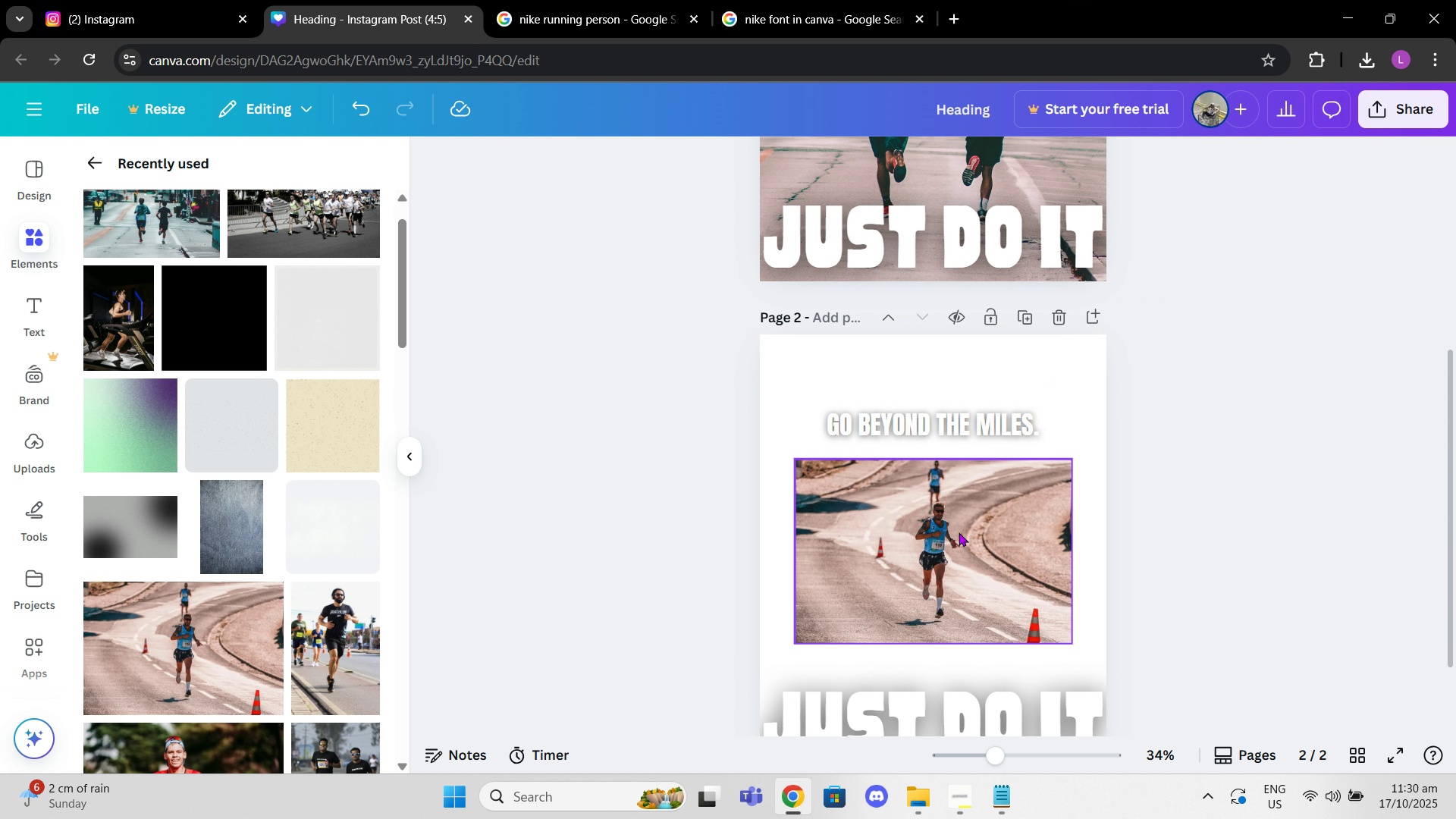 
left_click_drag(start_coordinate=[959, 532], to_coordinate=[925, 410])
 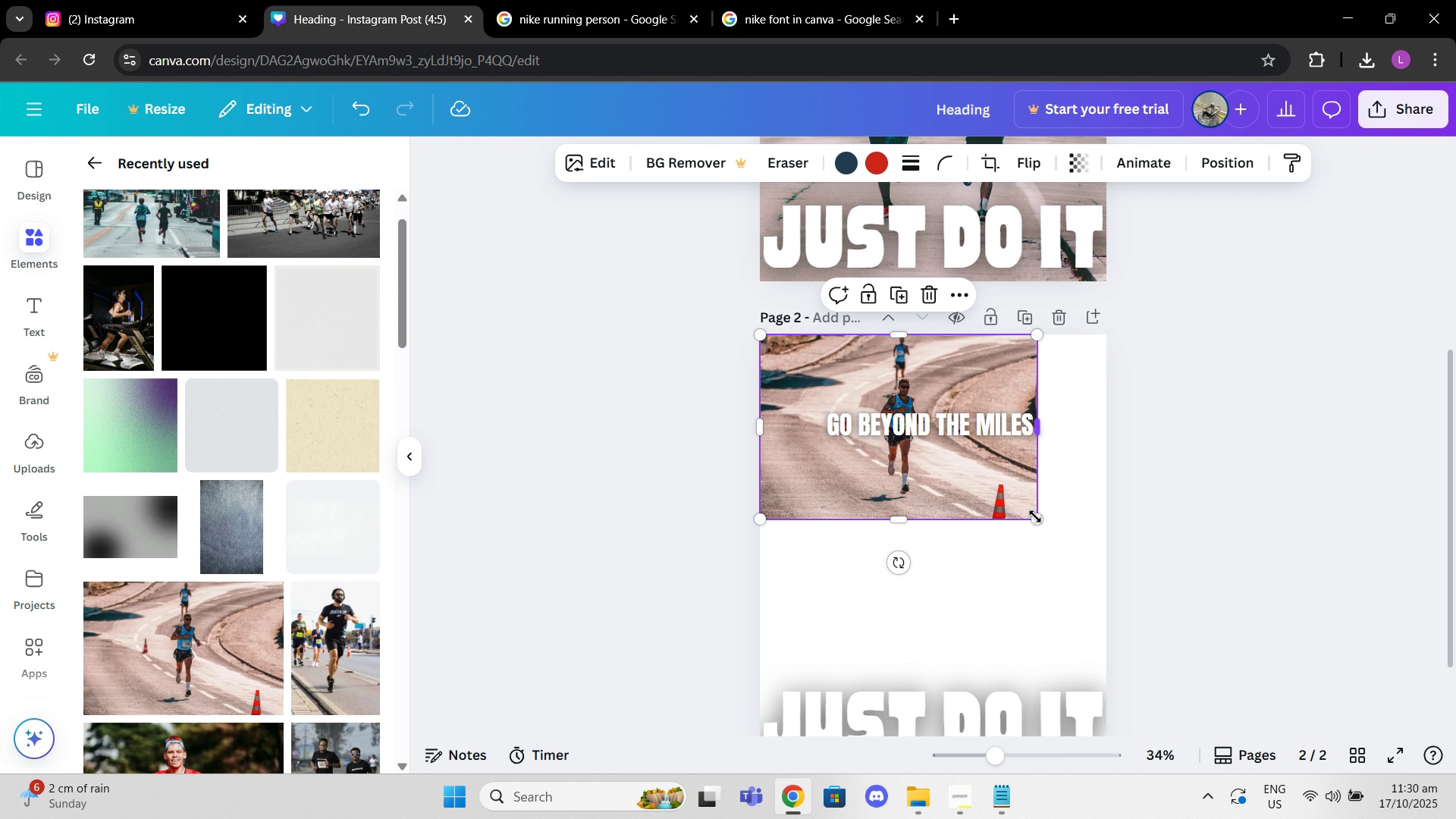 
left_click_drag(start_coordinate=[1035, 516], to_coordinate=[1135, 734])
 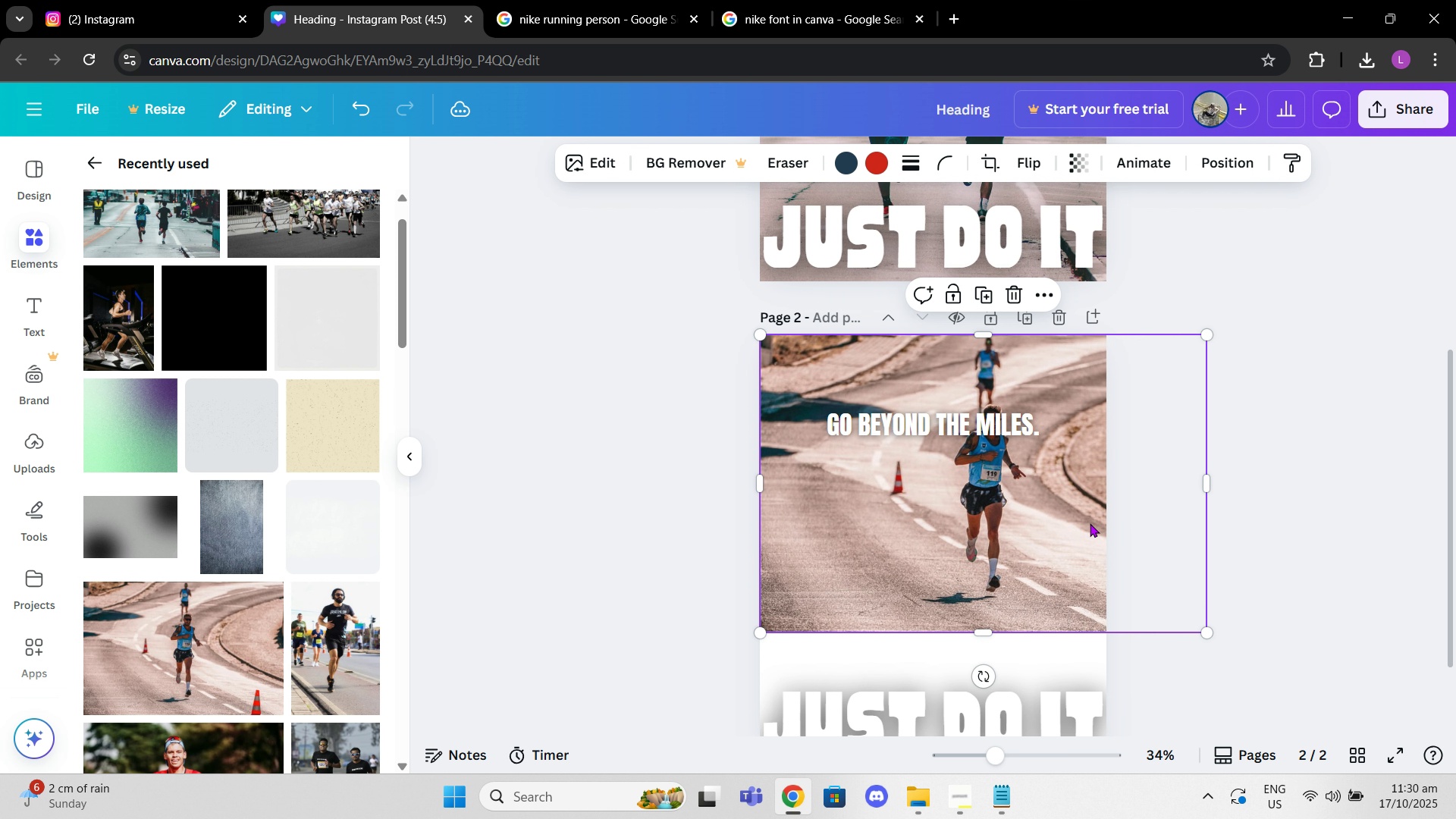 
left_click_drag(start_coordinate=[1090, 523], to_coordinate=[1030, 519])
 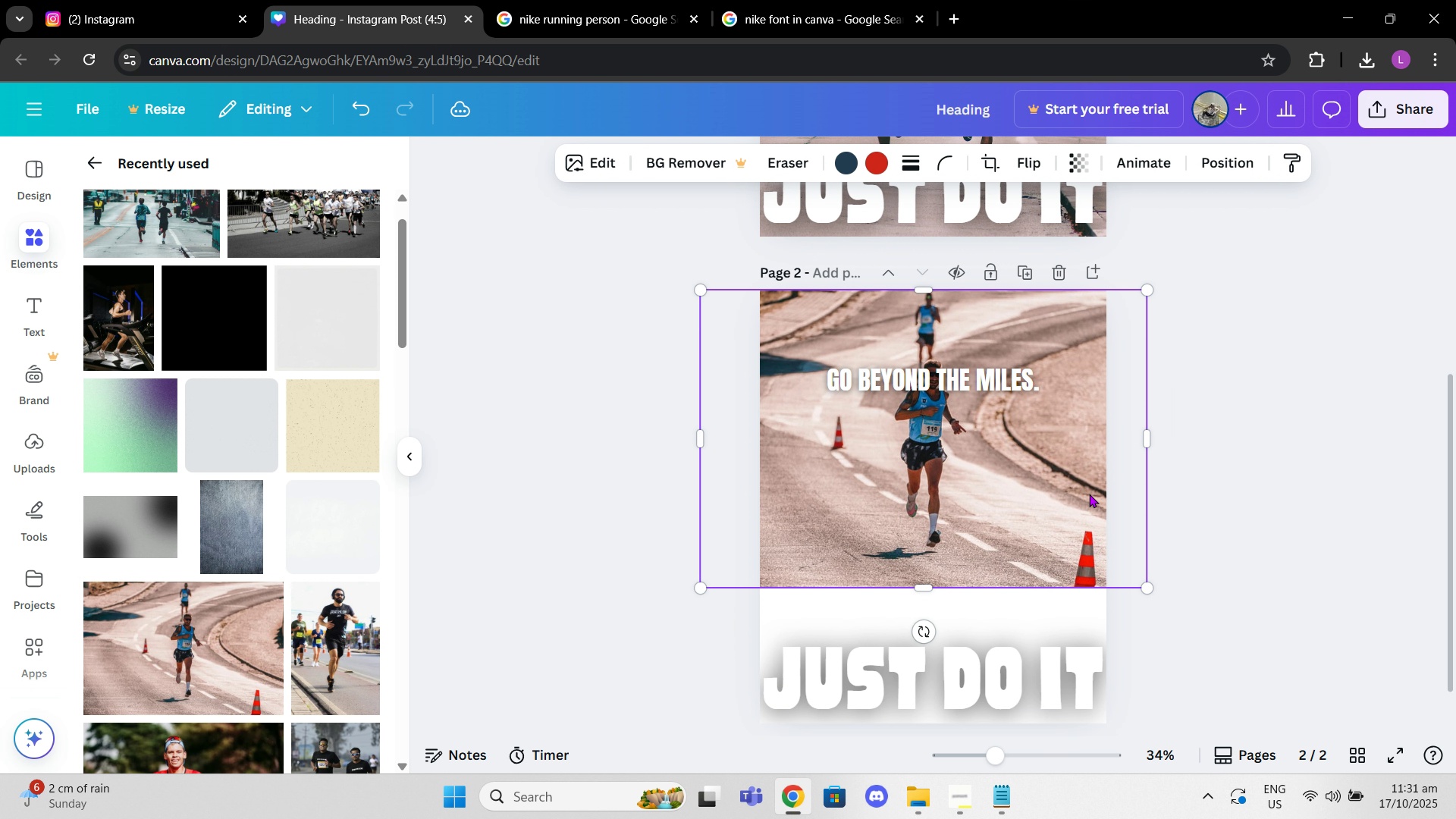 
scroll: coordinate [1089, 494], scroll_direction: down, amount: 2.0
 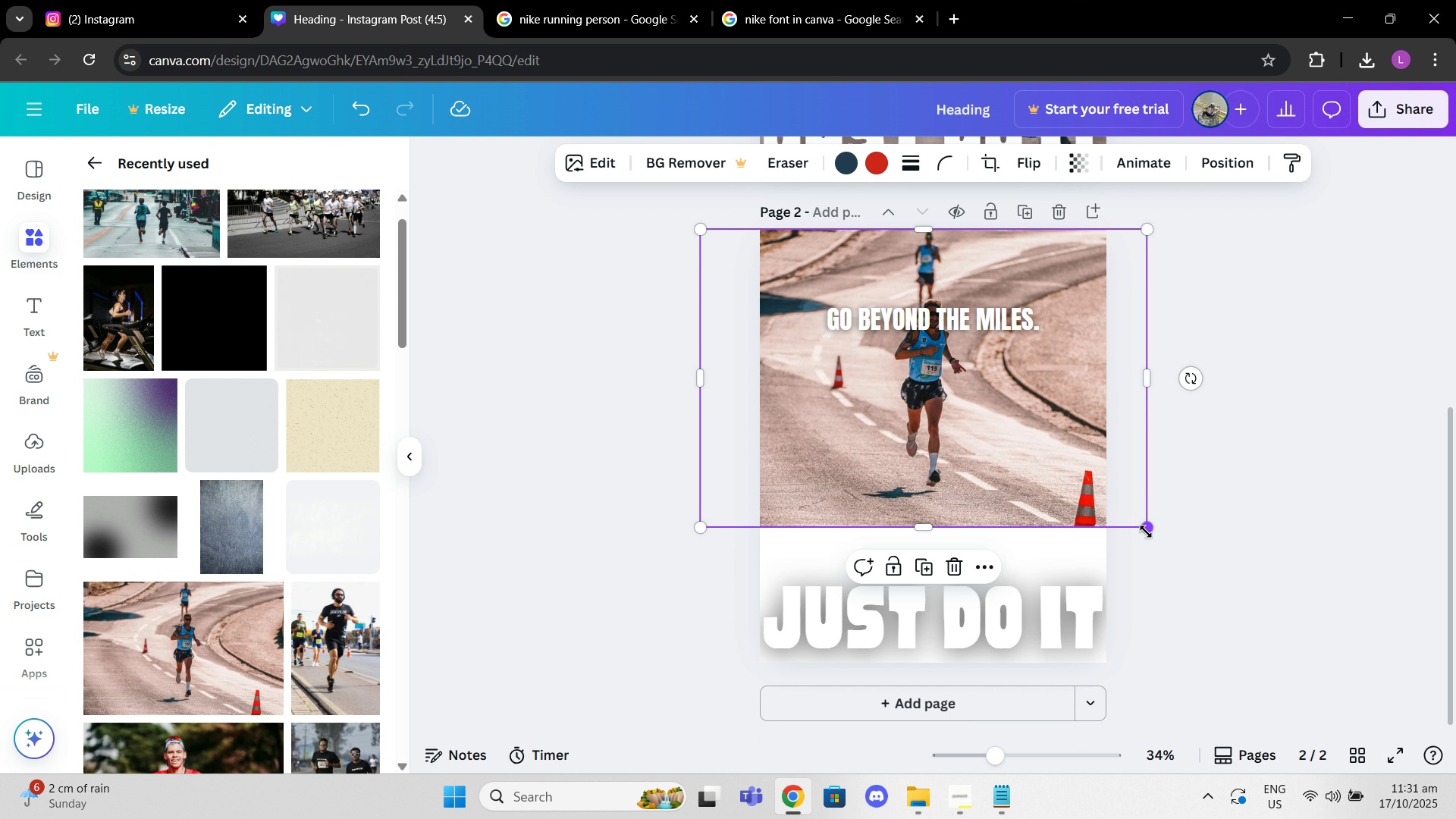 
left_click_drag(start_coordinate=[1146, 532], to_coordinate=[1298, 745])
 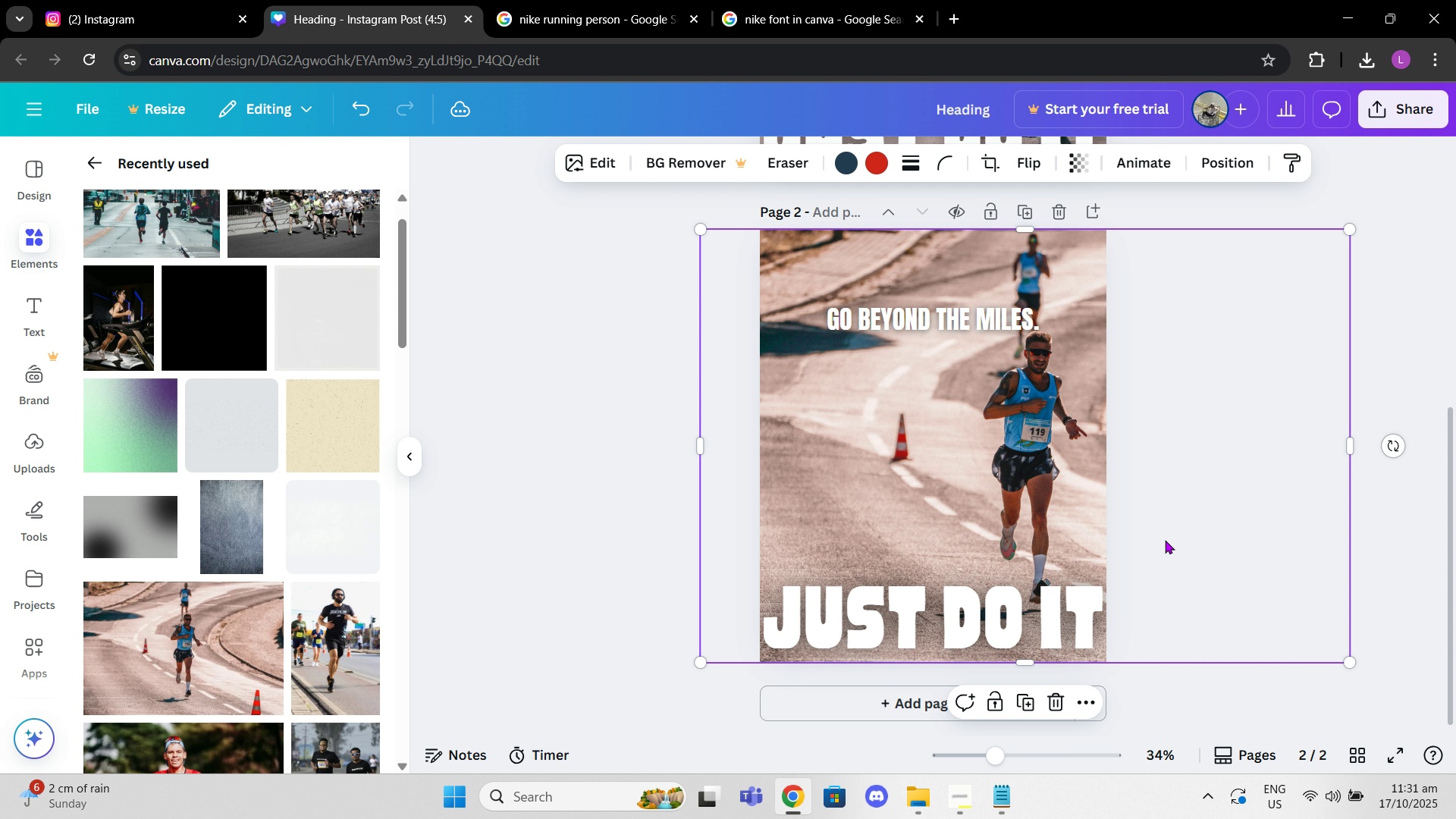 
left_click_drag(start_coordinate=[1174, 539], to_coordinate=[1028, 538])
 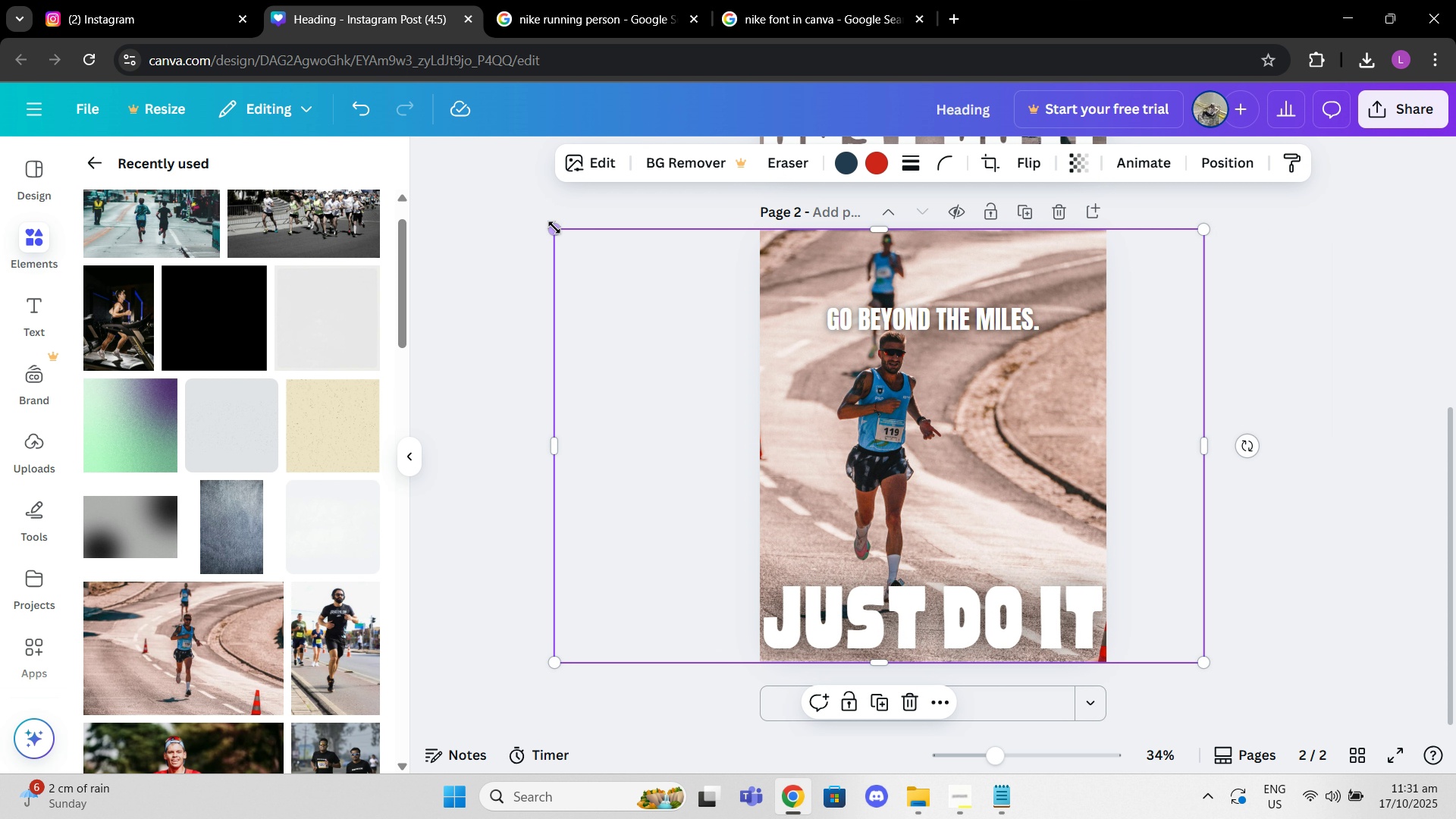 
left_click_drag(start_coordinate=[554, 228], to_coordinate=[516, 210])
 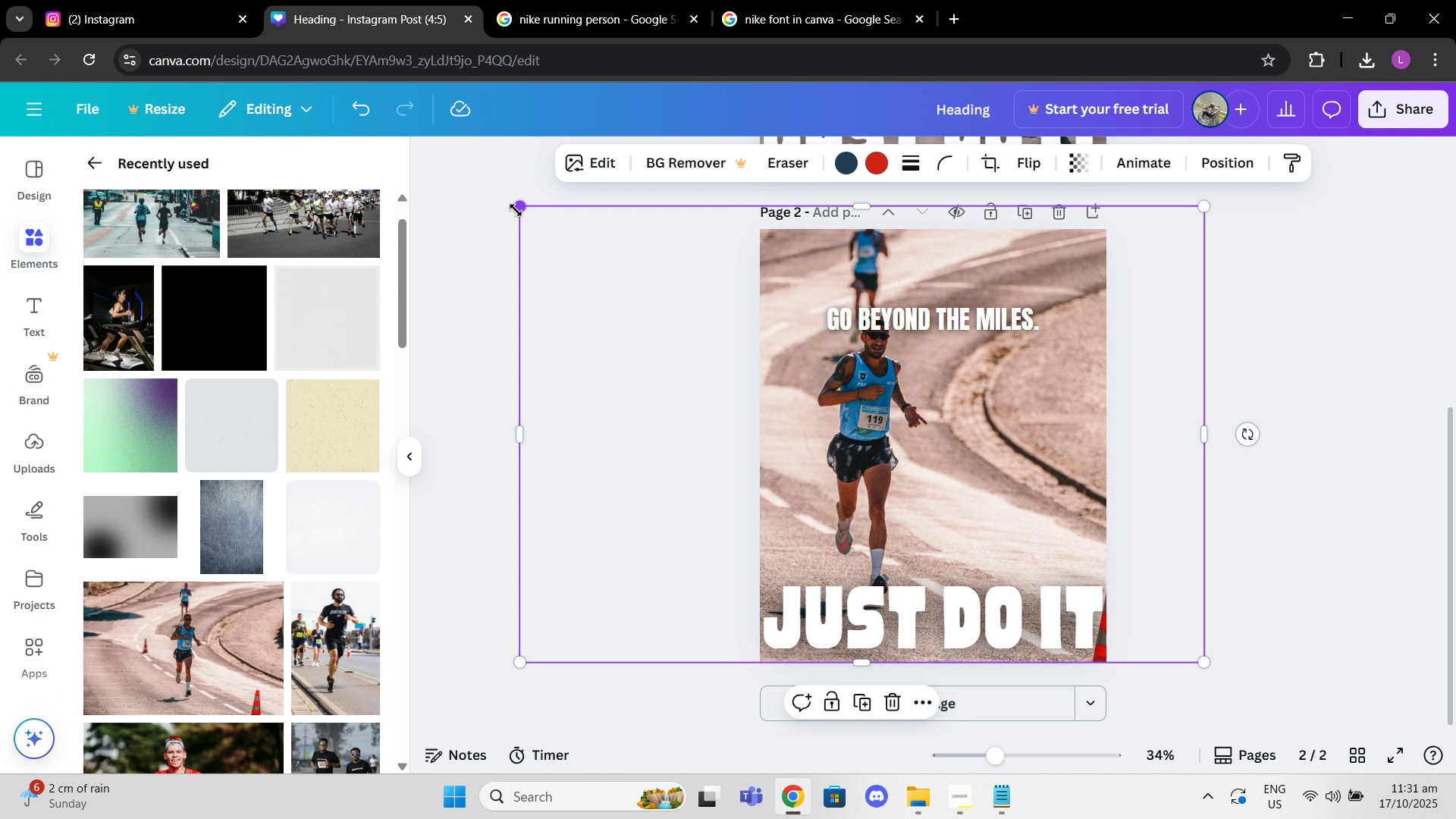 
left_click_drag(start_coordinate=[516, 210], to_coordinate=[531, 236])
 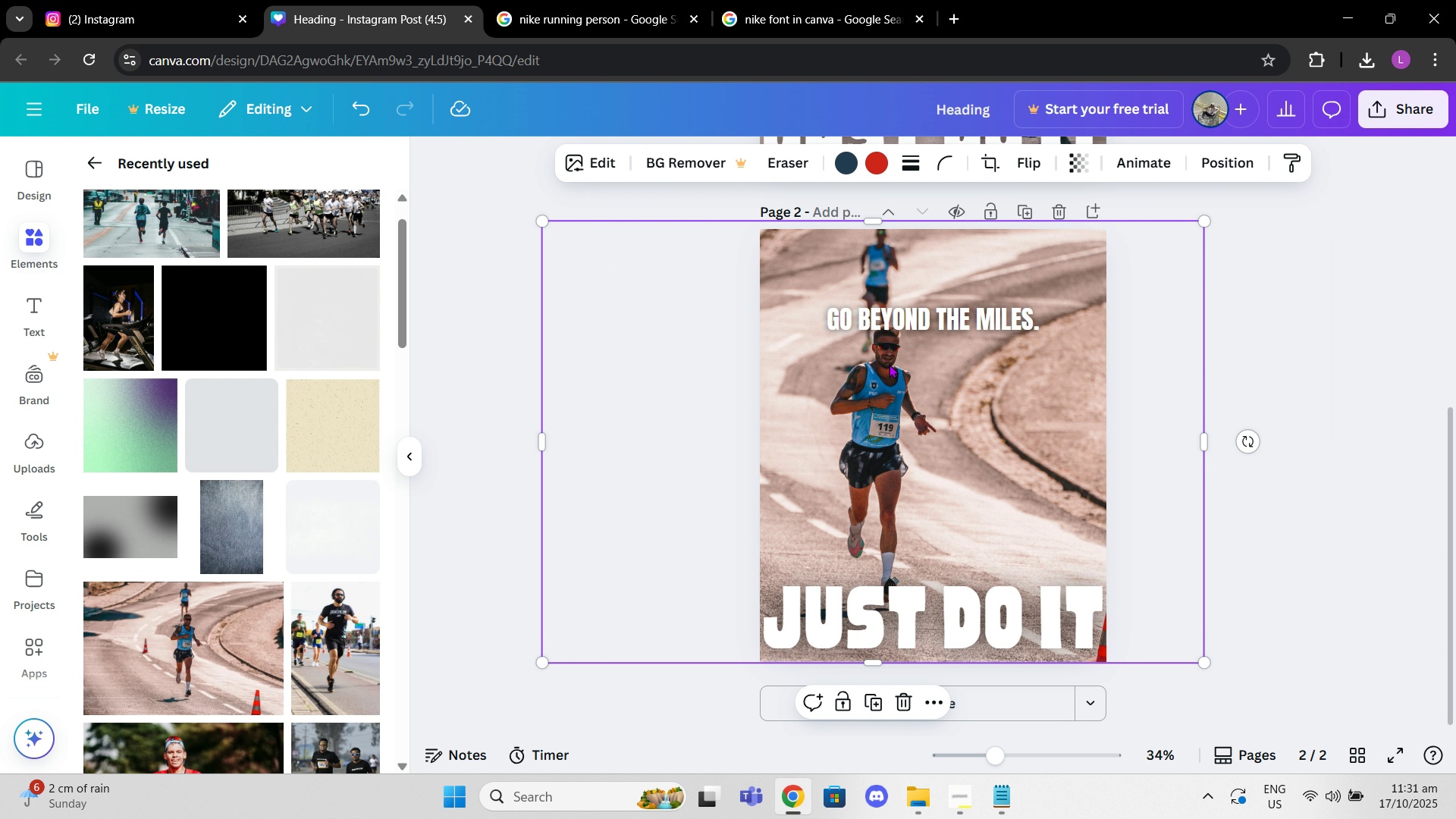 
left_click_drag(start_coordinate=[873, 357], to_coordinate=[899, 358])
 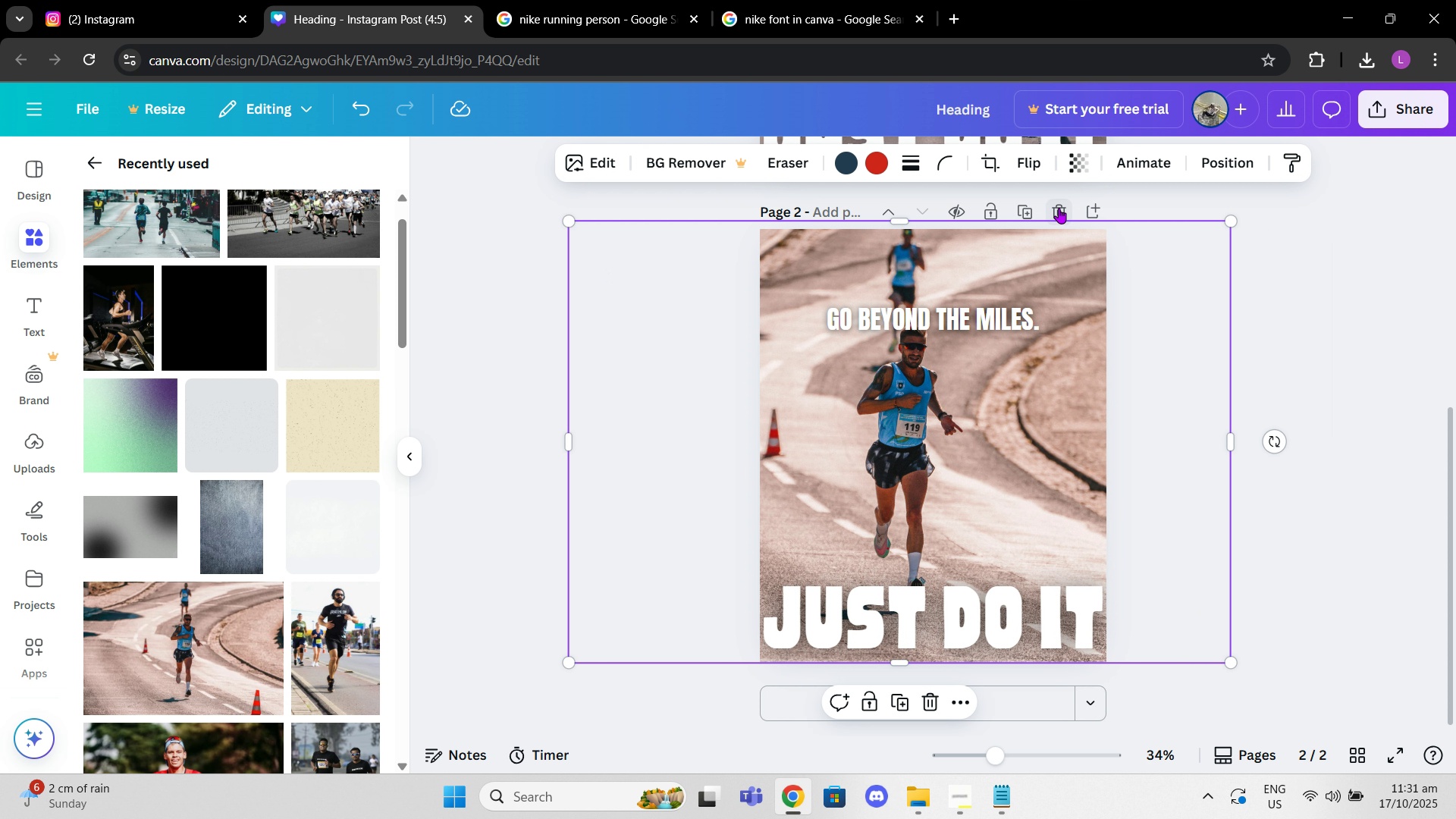 
left_click([1059, 208])
 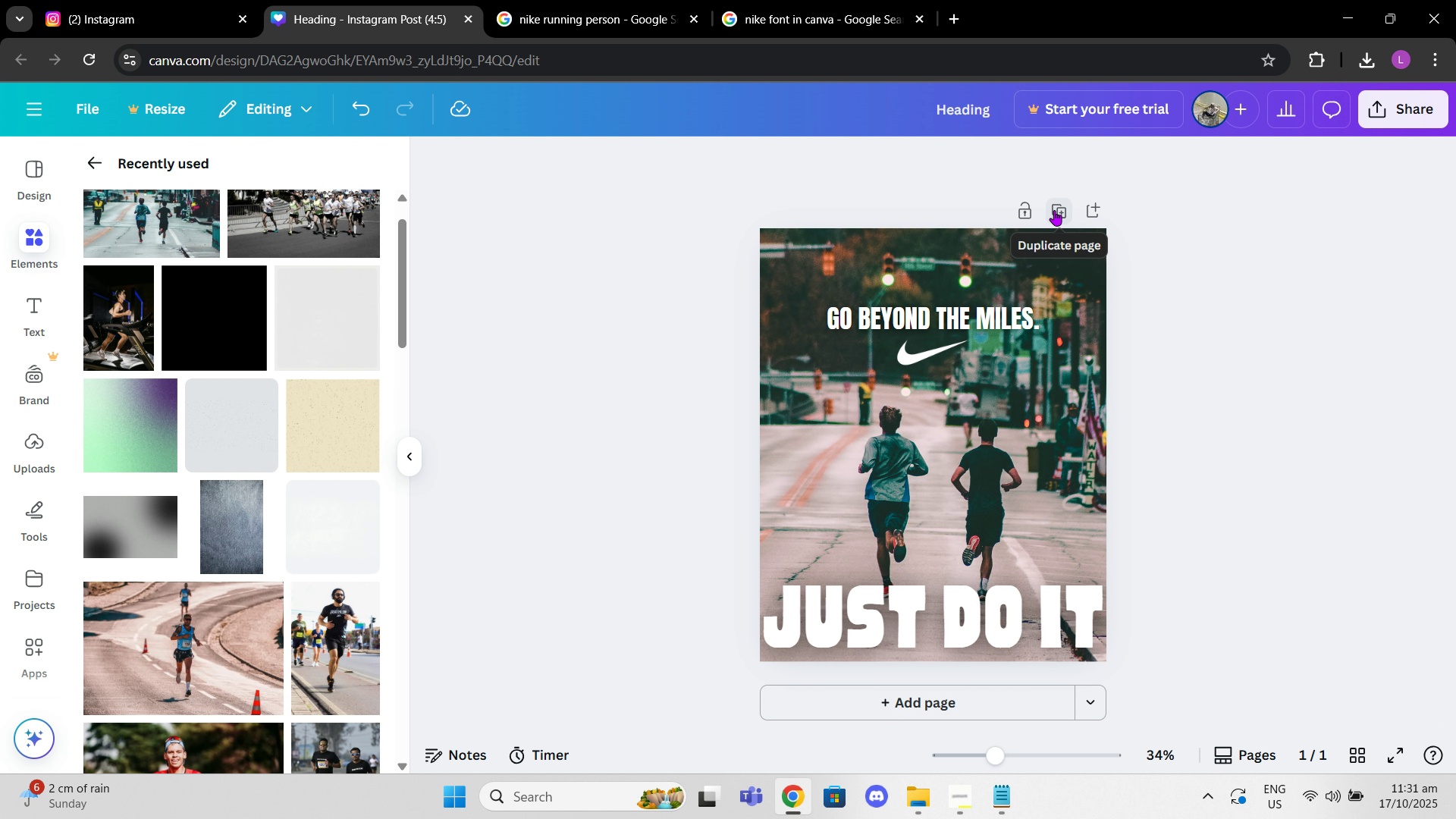 
left_click([1058, 210])
 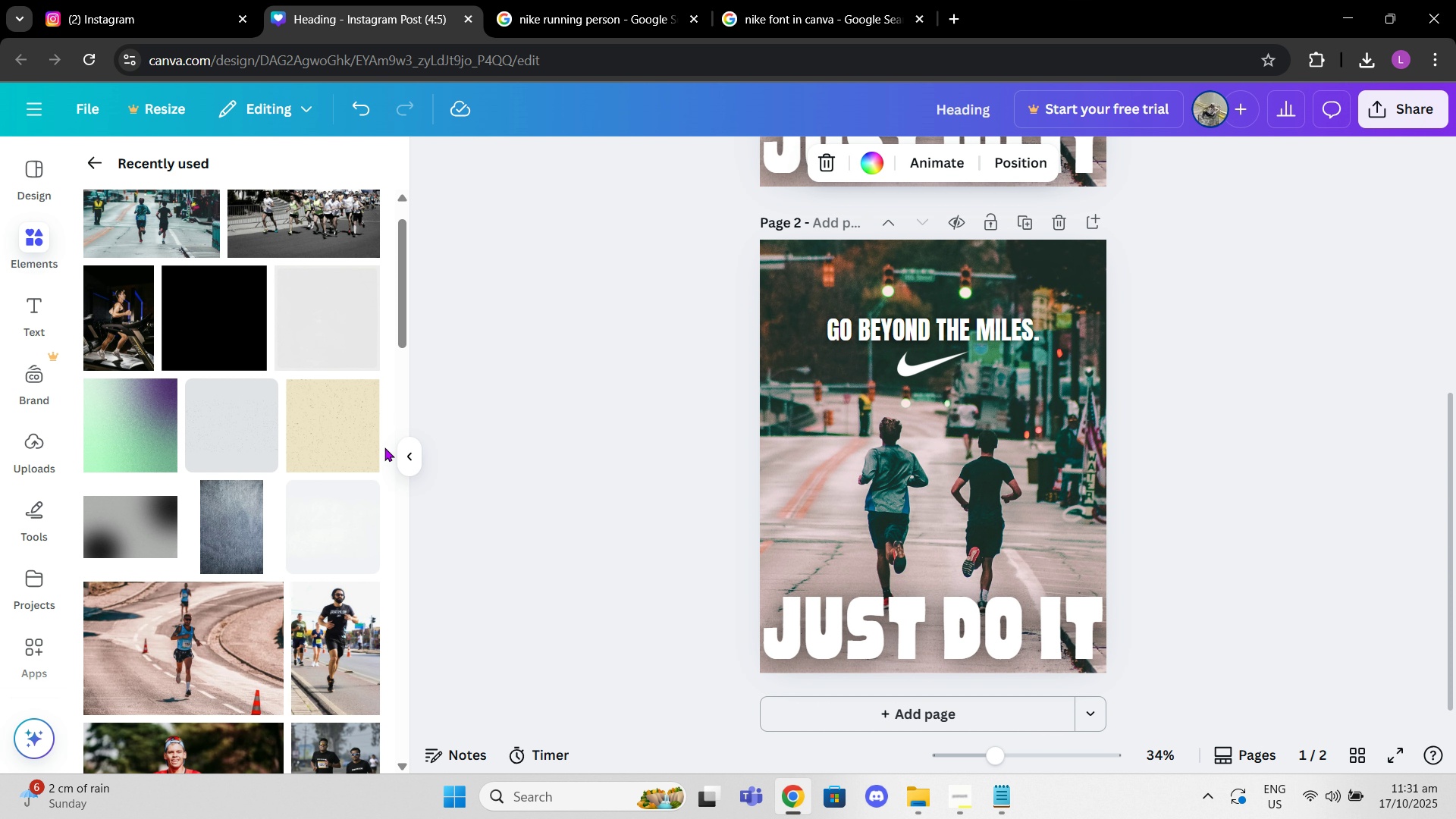 
scroll: coordinate [384, 447], scroll_direction: down, amount: 4.0
 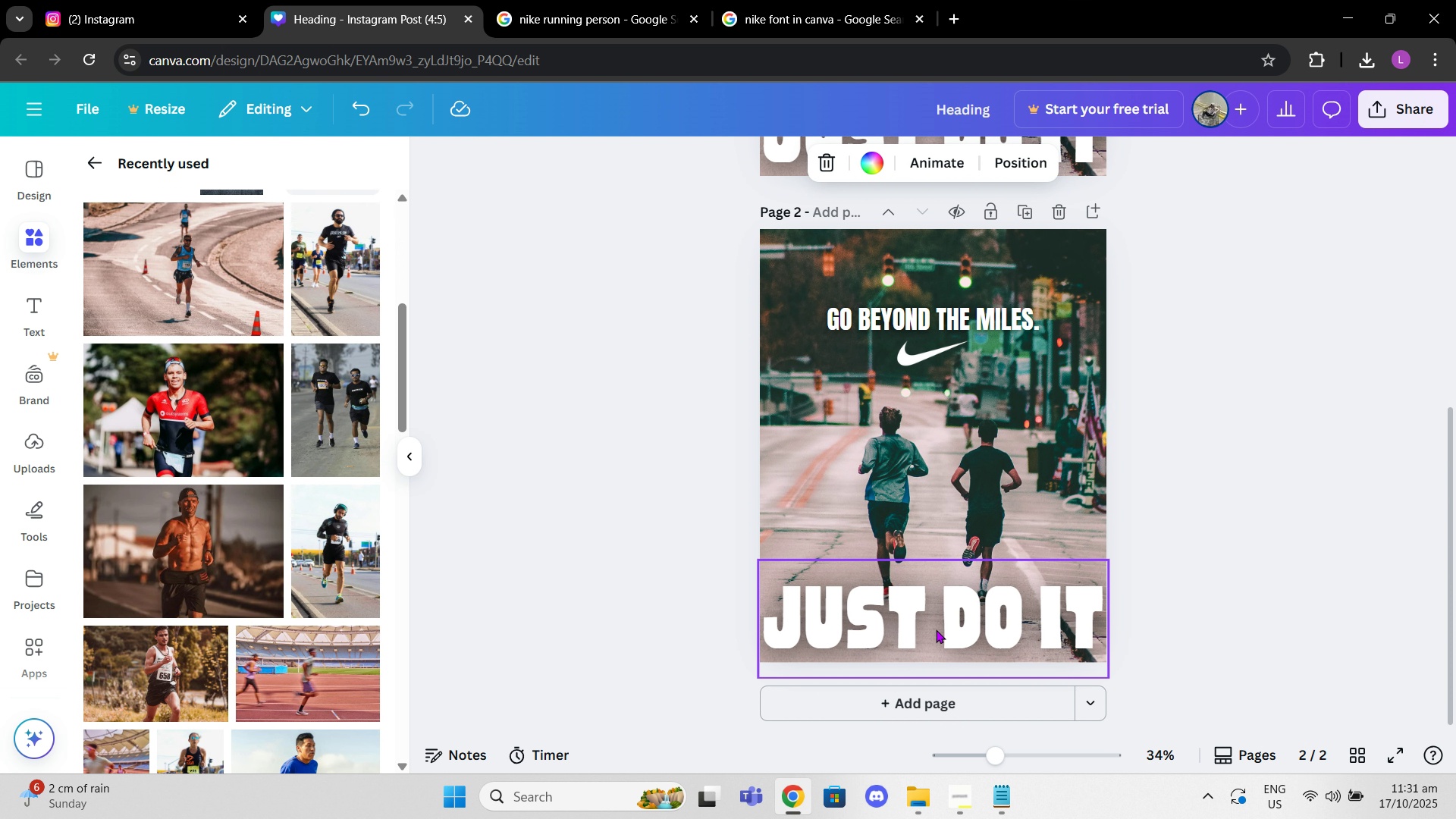 
left_click([936, 629])
 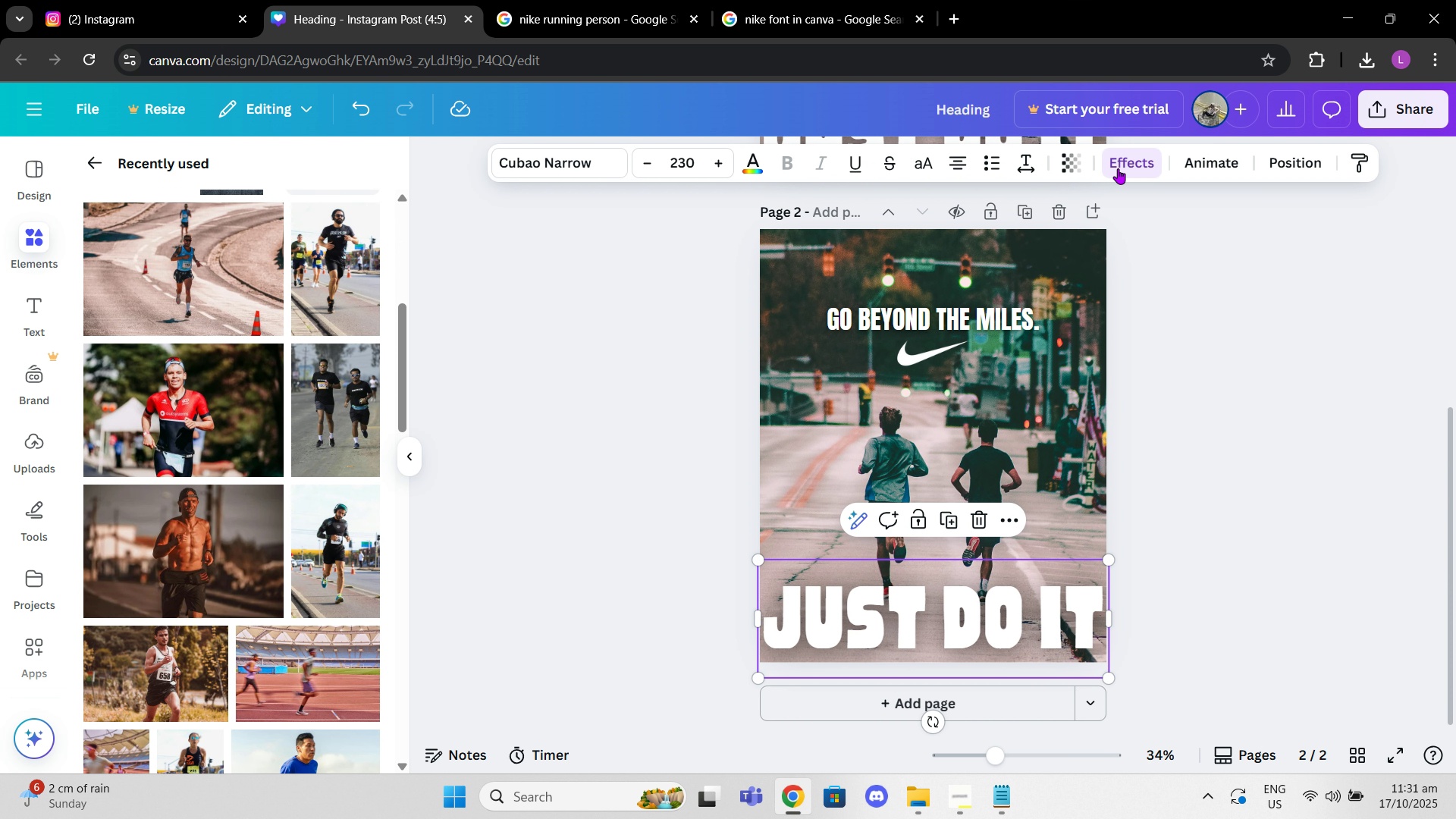 
left_click([1119, 168])
 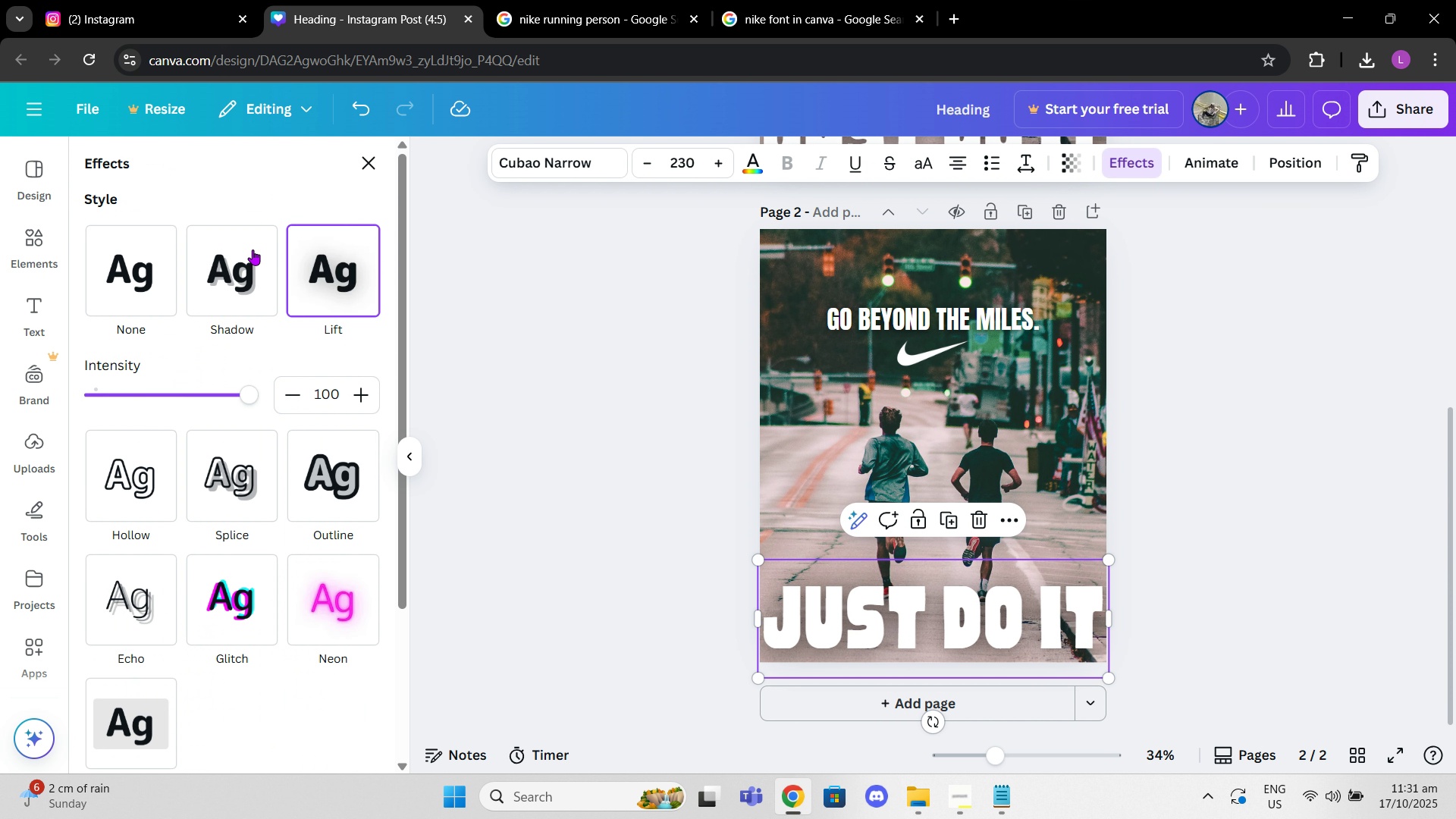 
left_click_drag(start_coordinate=[237, 256], to_coordinate=[233, 261])
 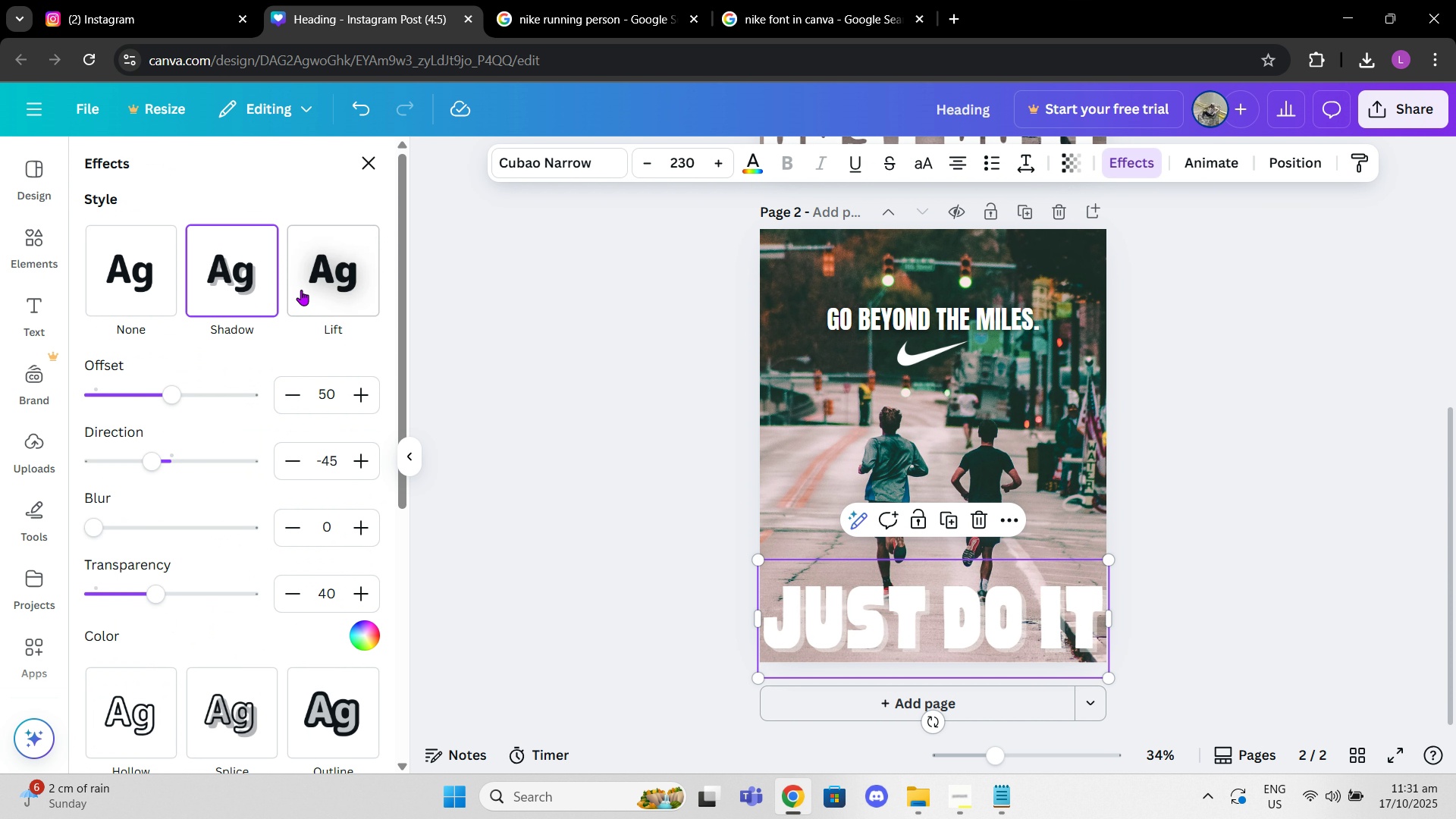 
left_click([303, 291])
 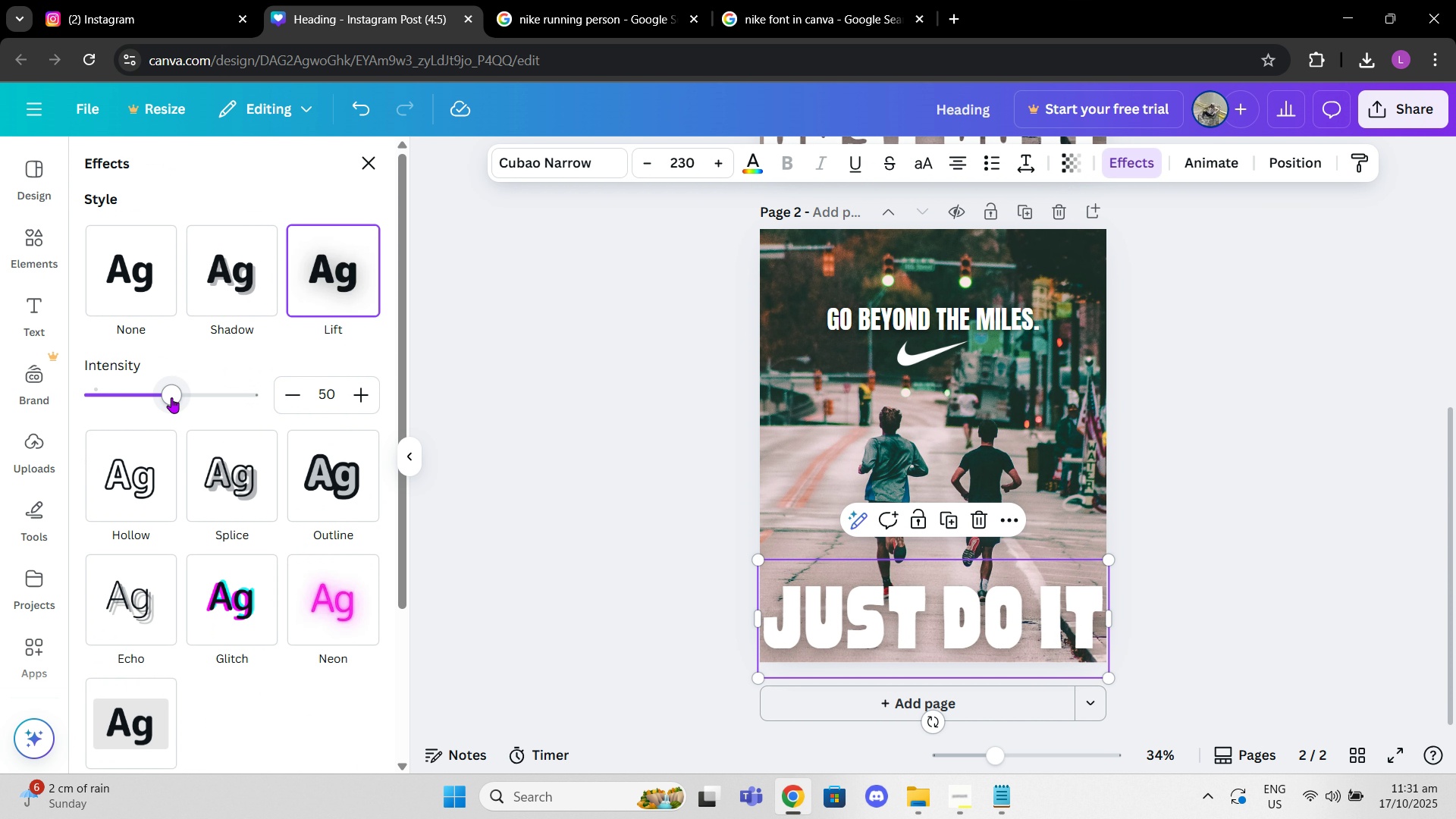 
left_click_drag(start_coordinate=[171, 397], to_coordinate=[220, 387])
 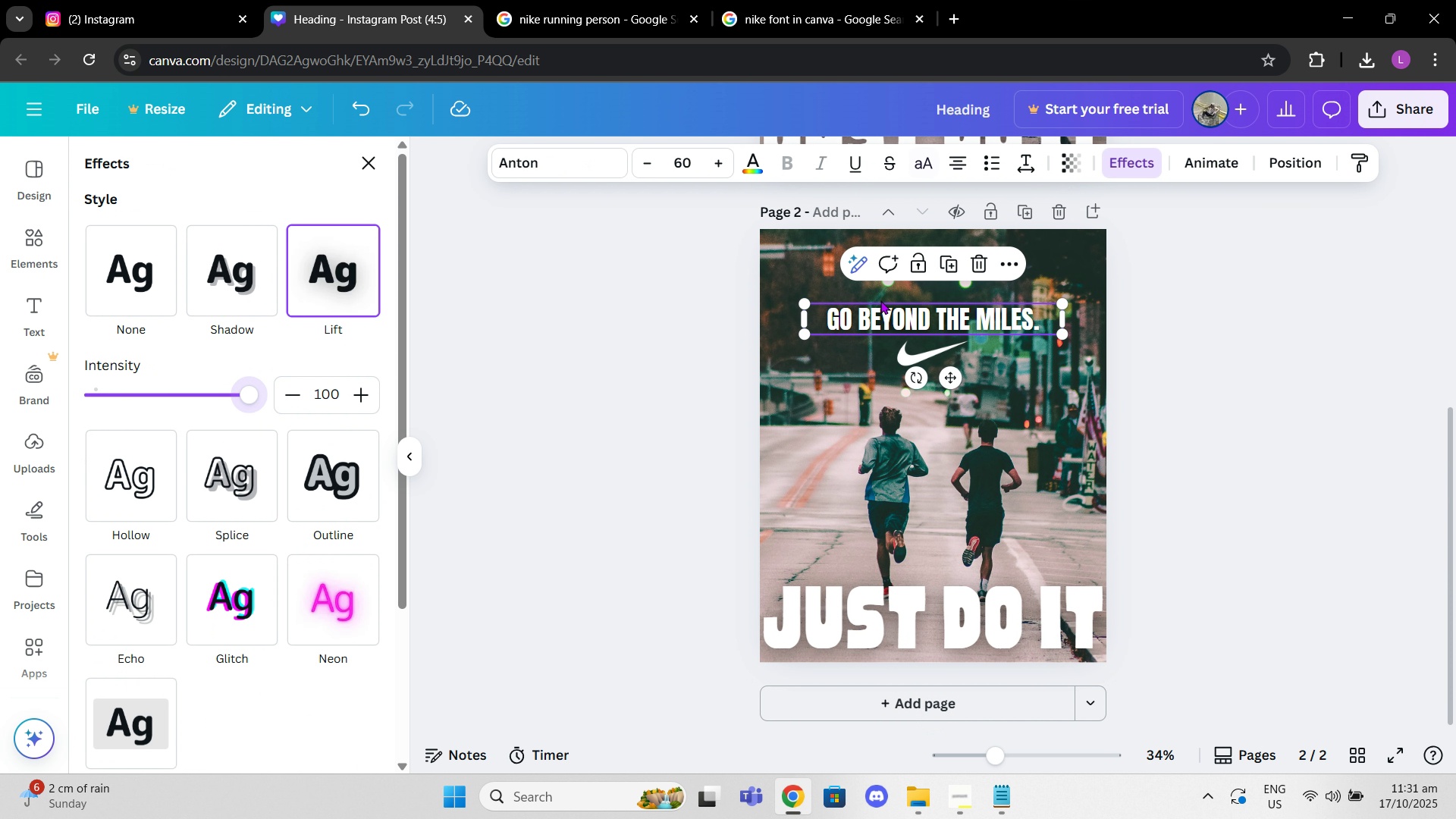 
left_click([880, 300])
 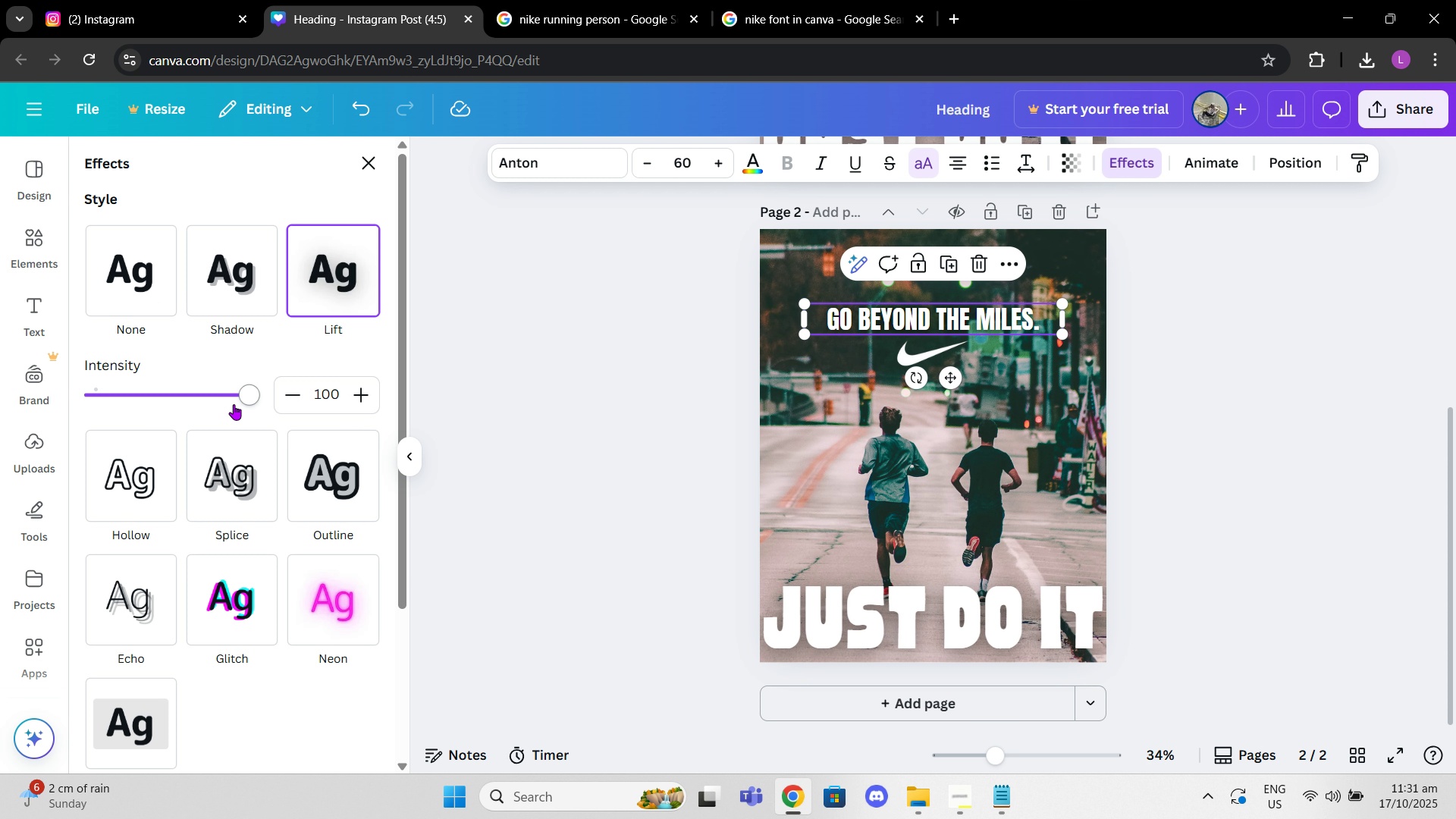 
left_click_drag(start_coordinate=[235, 404], to_coordinate=[195, 378])
 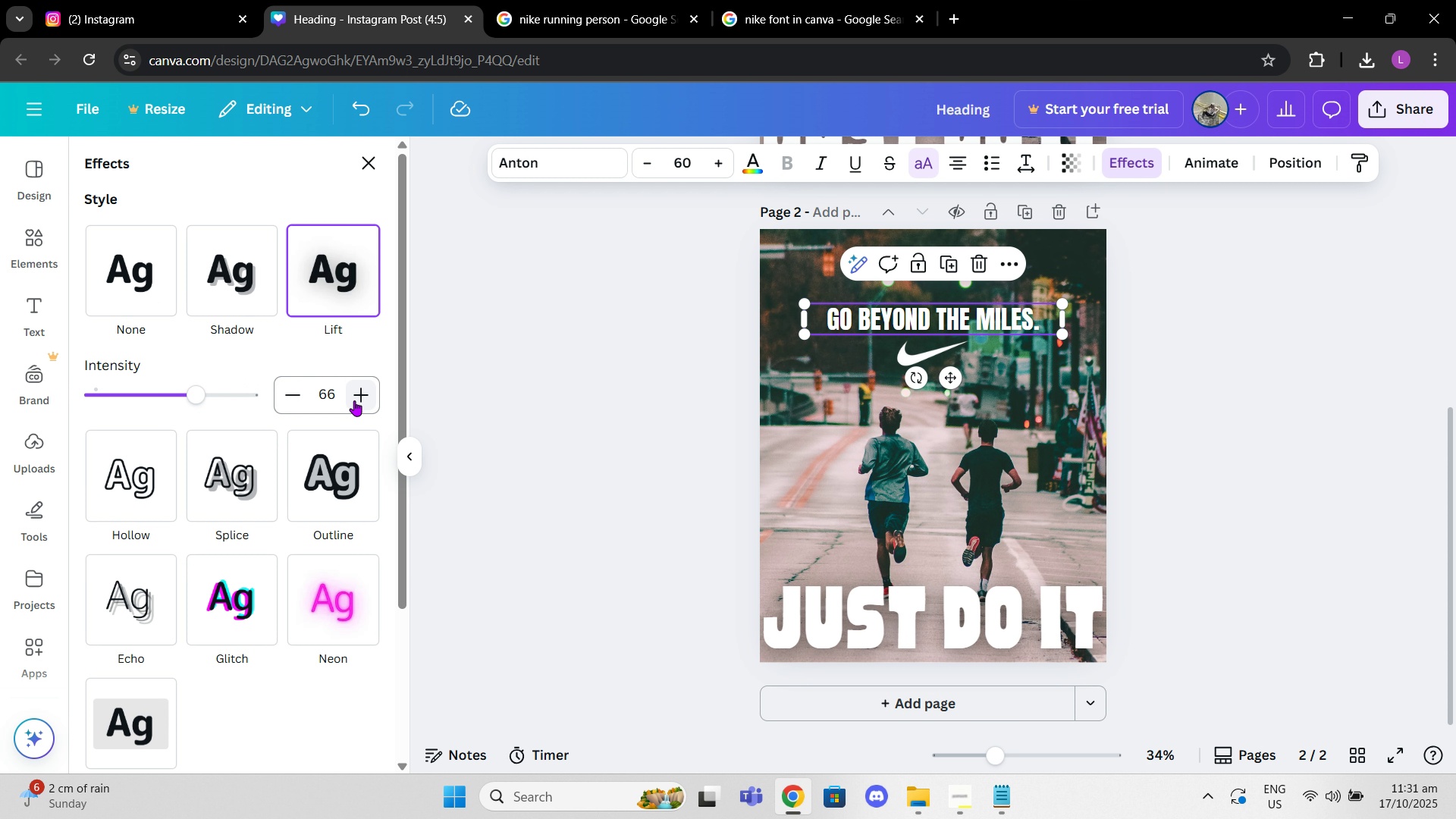 
double_click([354, 400])
 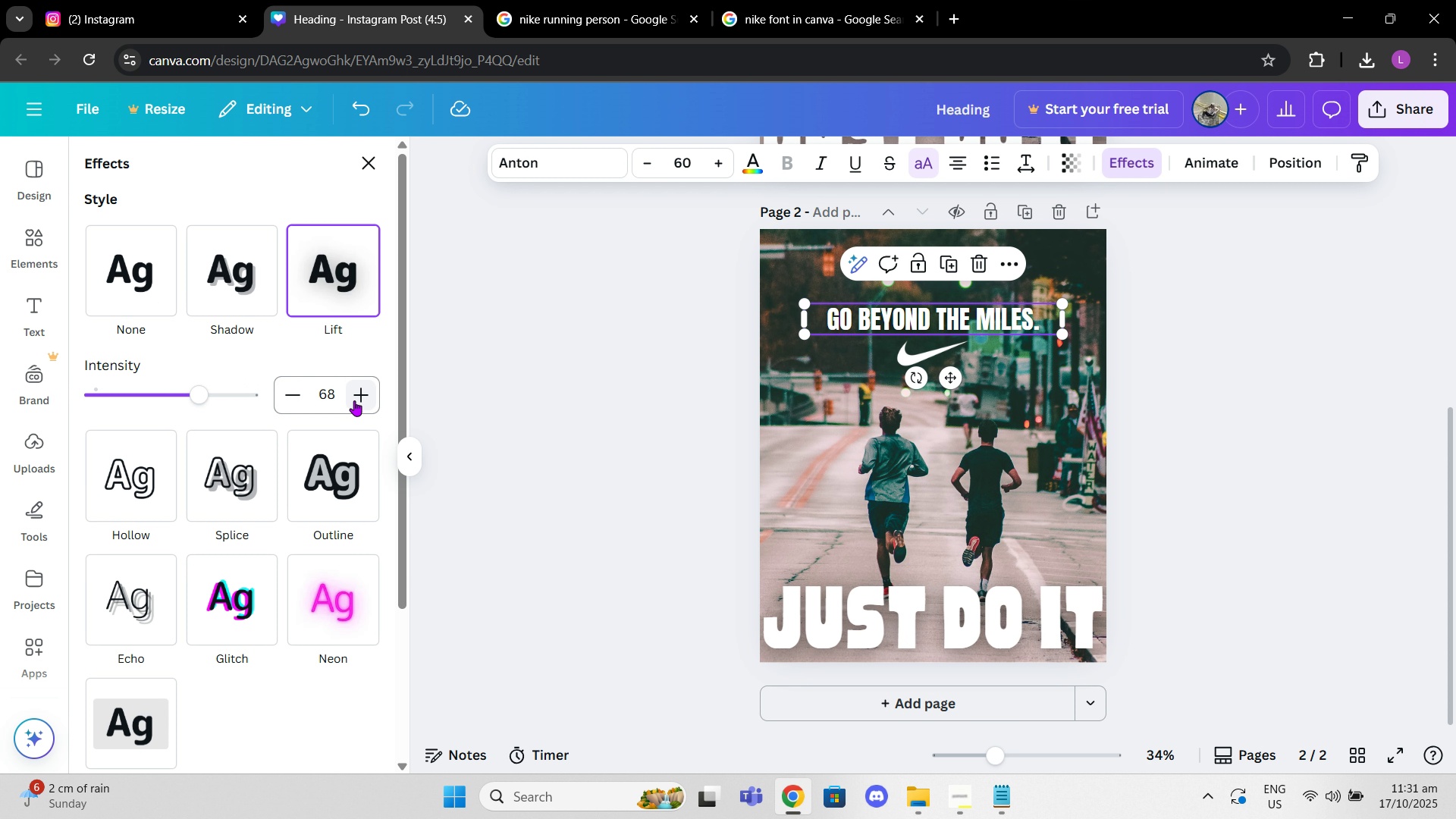 
triple_click([354, 400])
 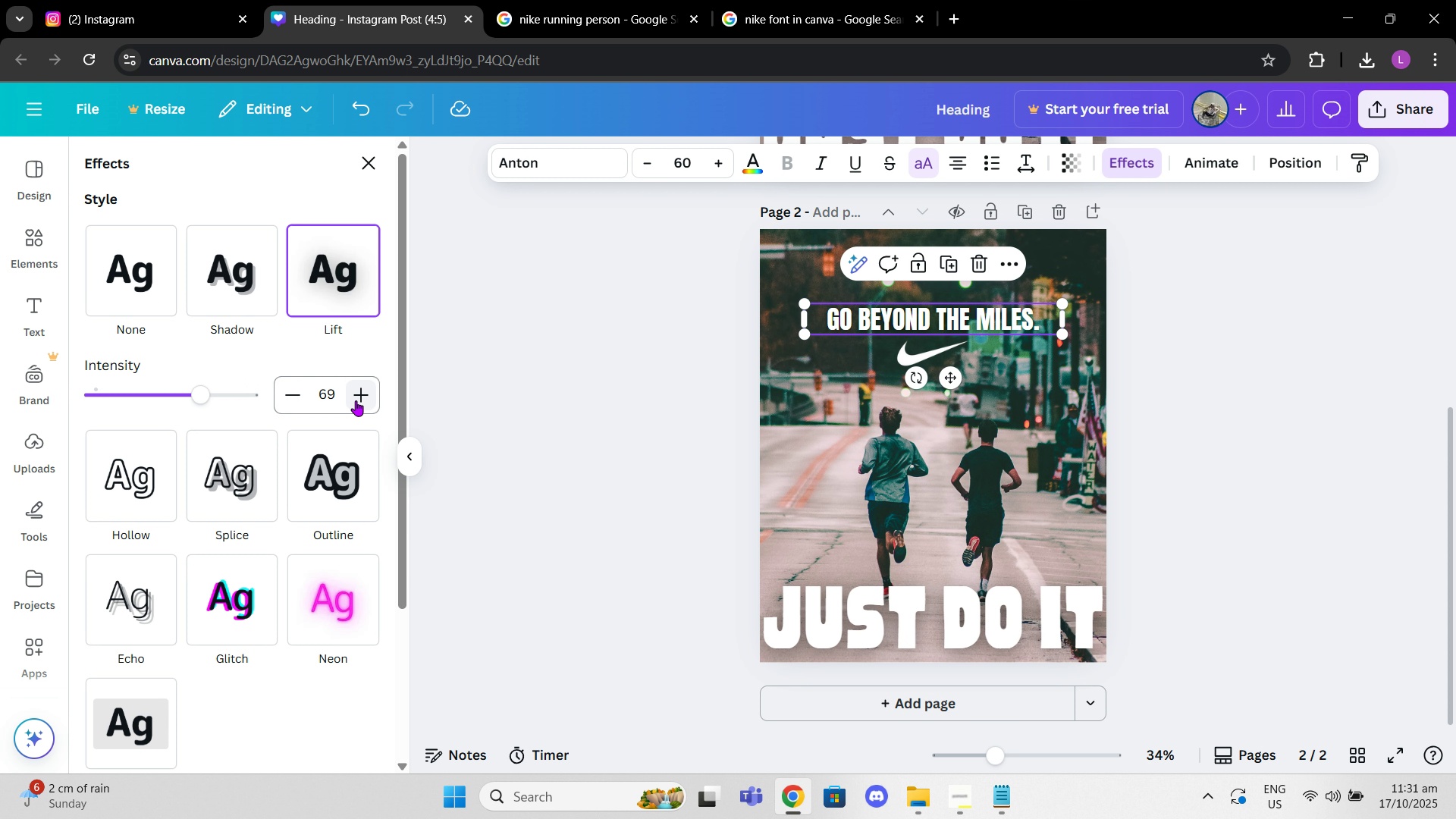 
triple_click([354, 400])
 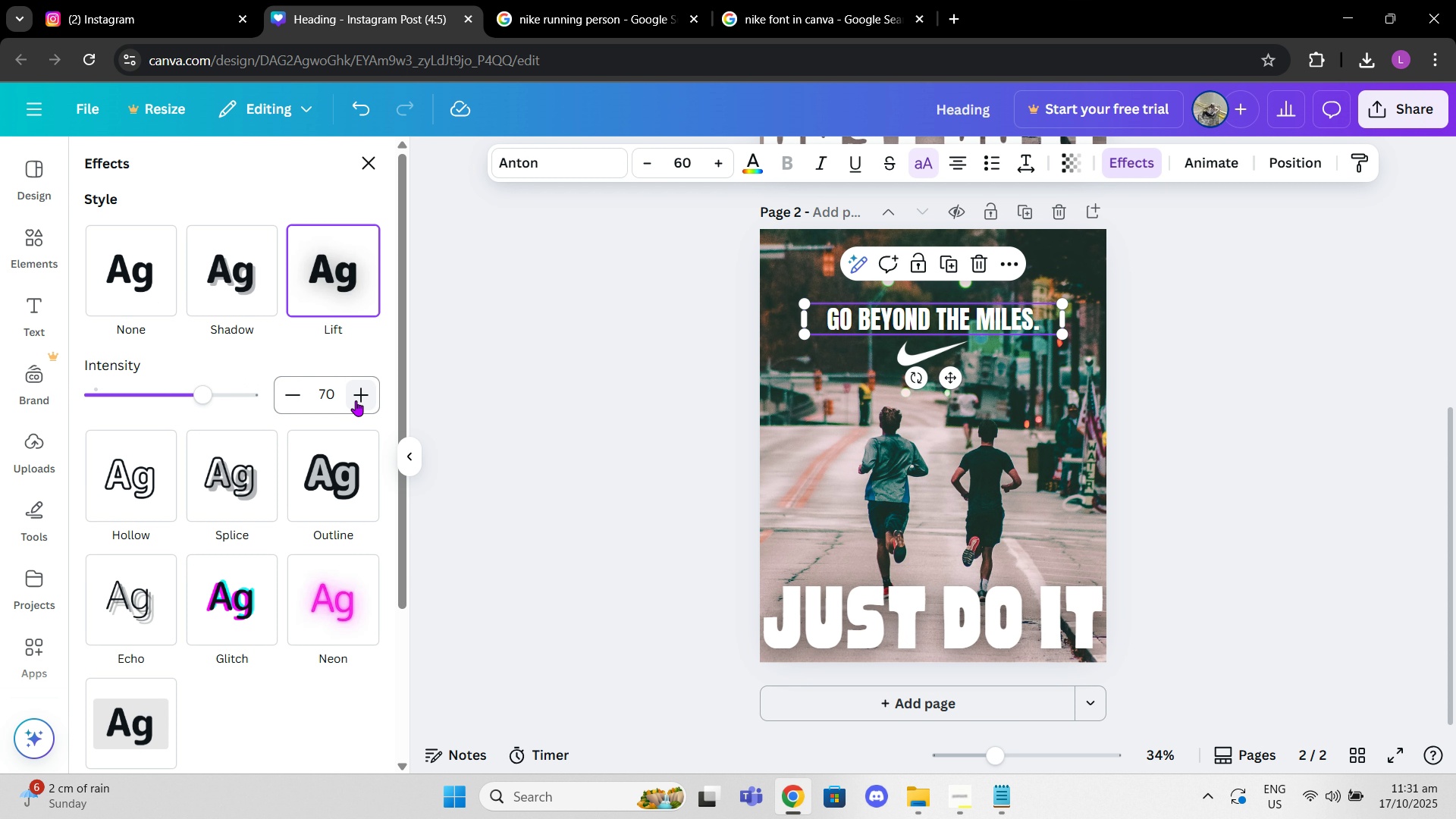 
triple_click([356, 400])
 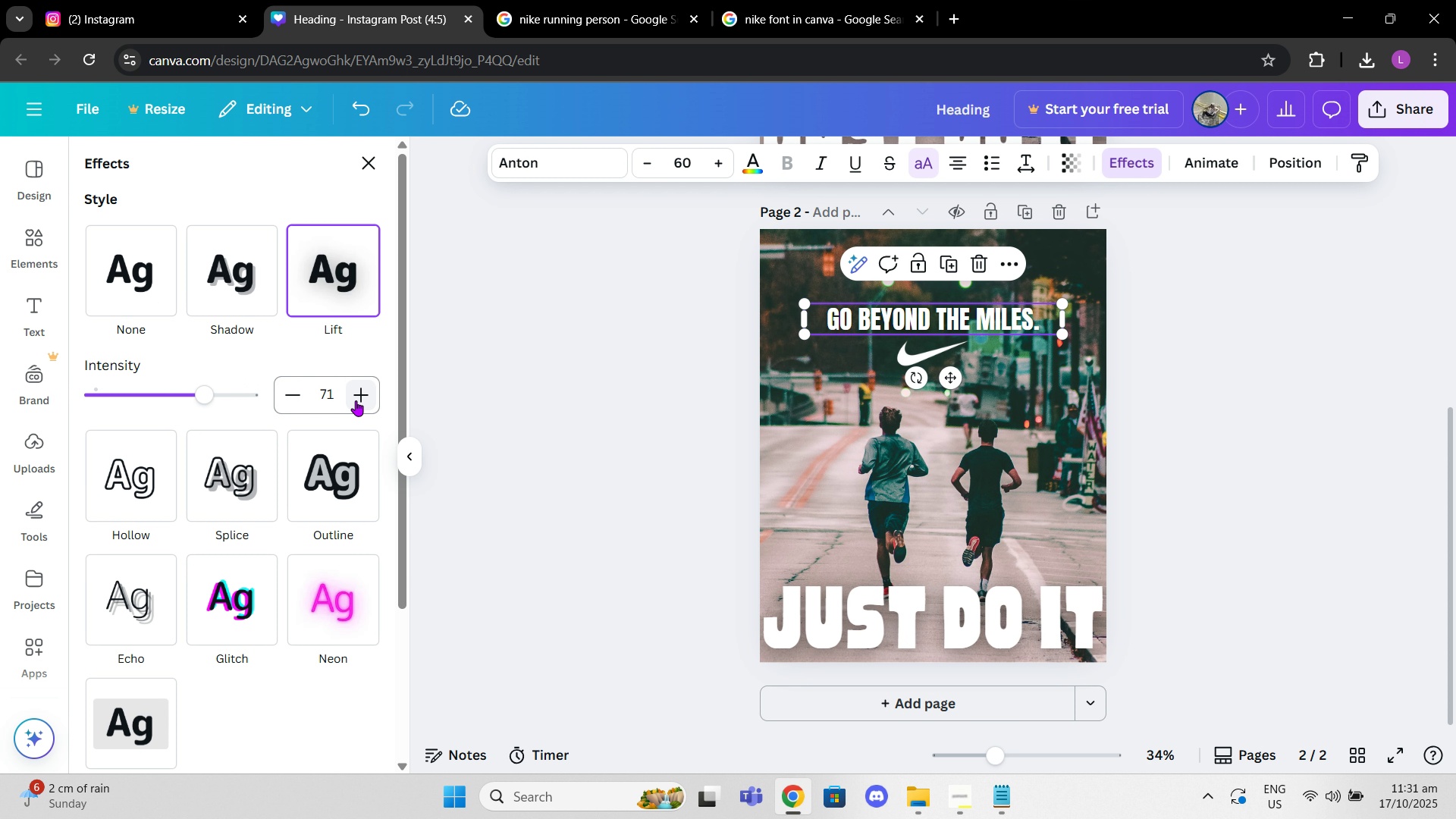 
triple_click([356, 400])
 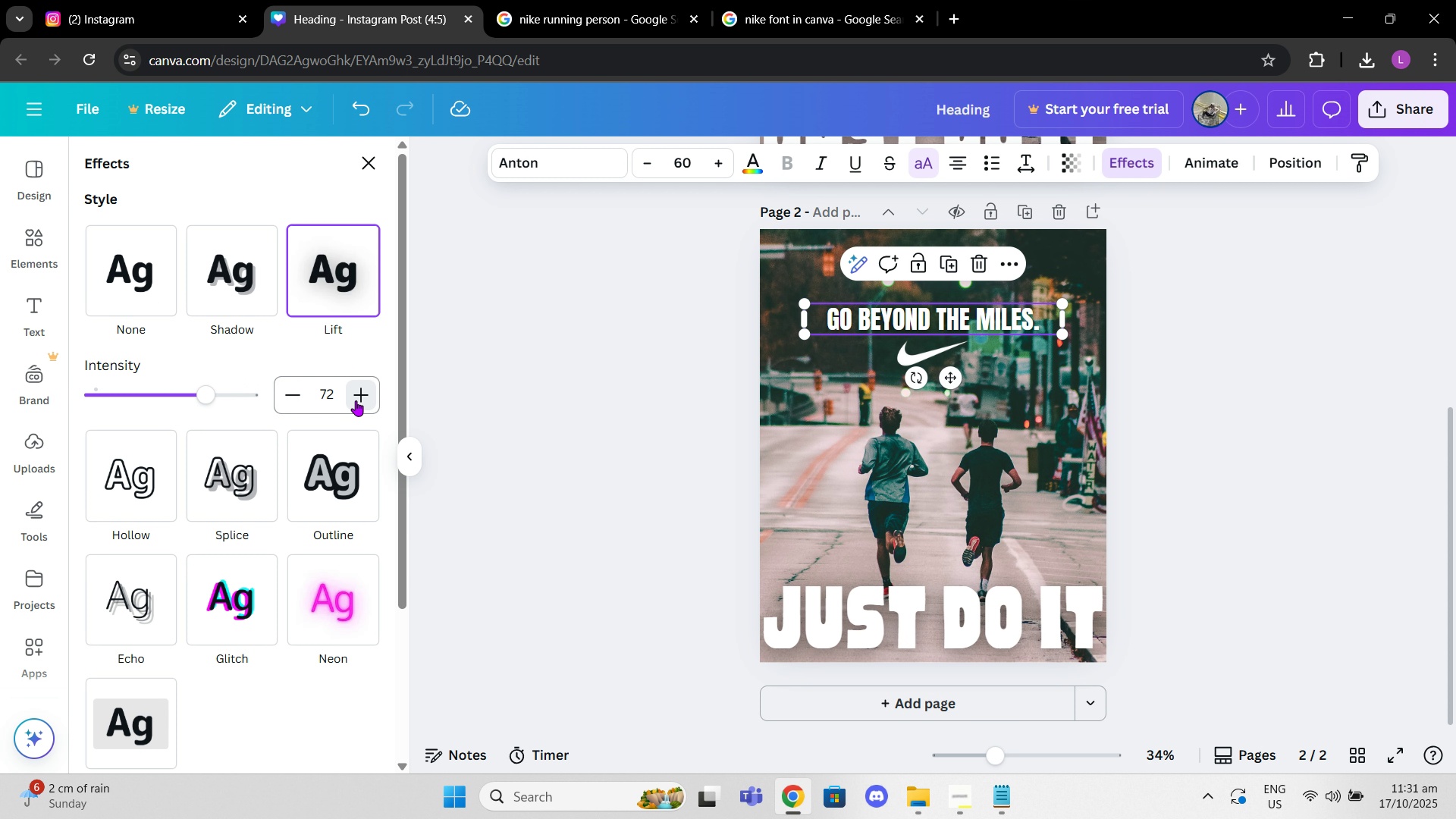 
triple_click([356, 400])
 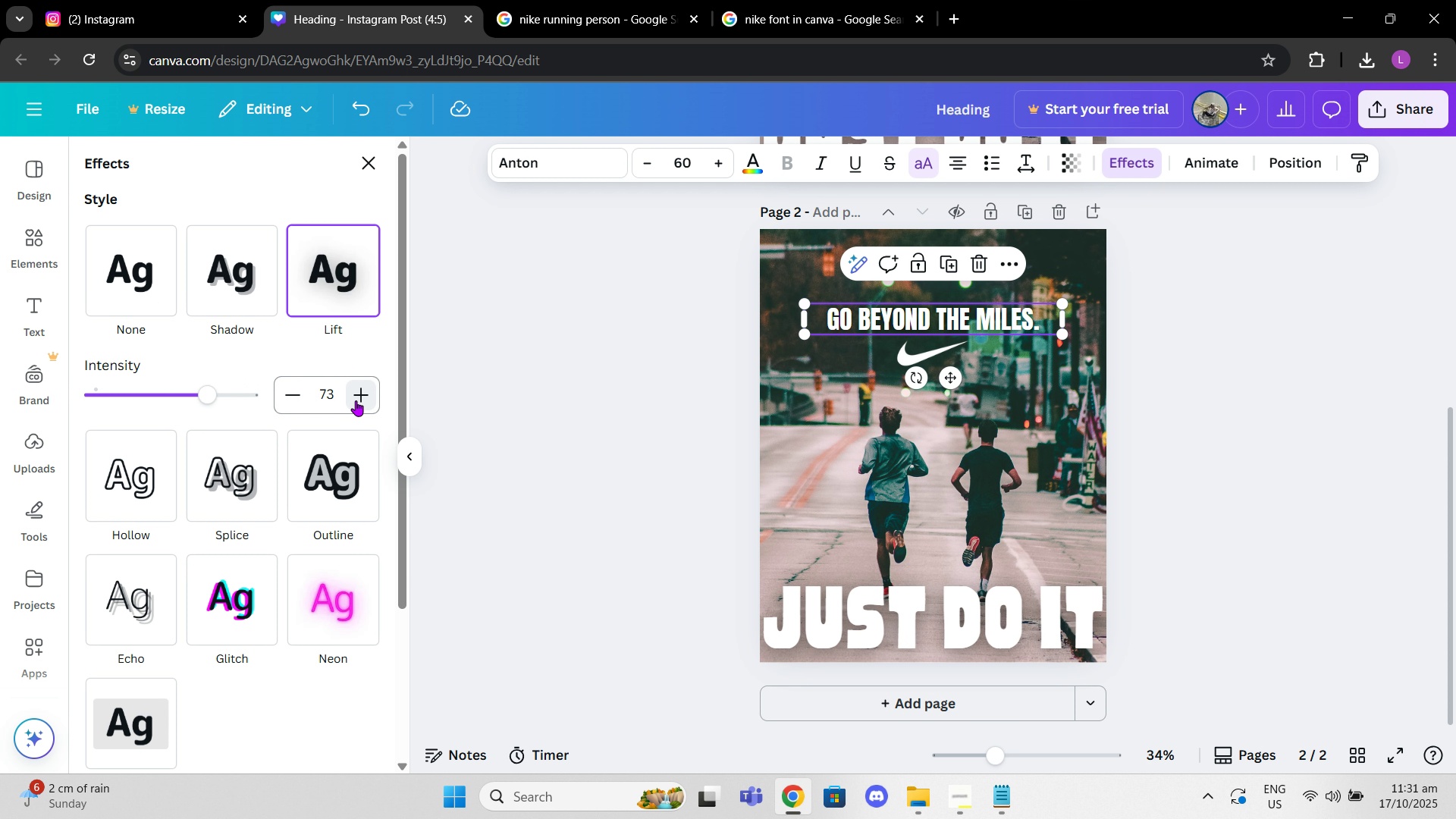 
triple_click([356, 400])
 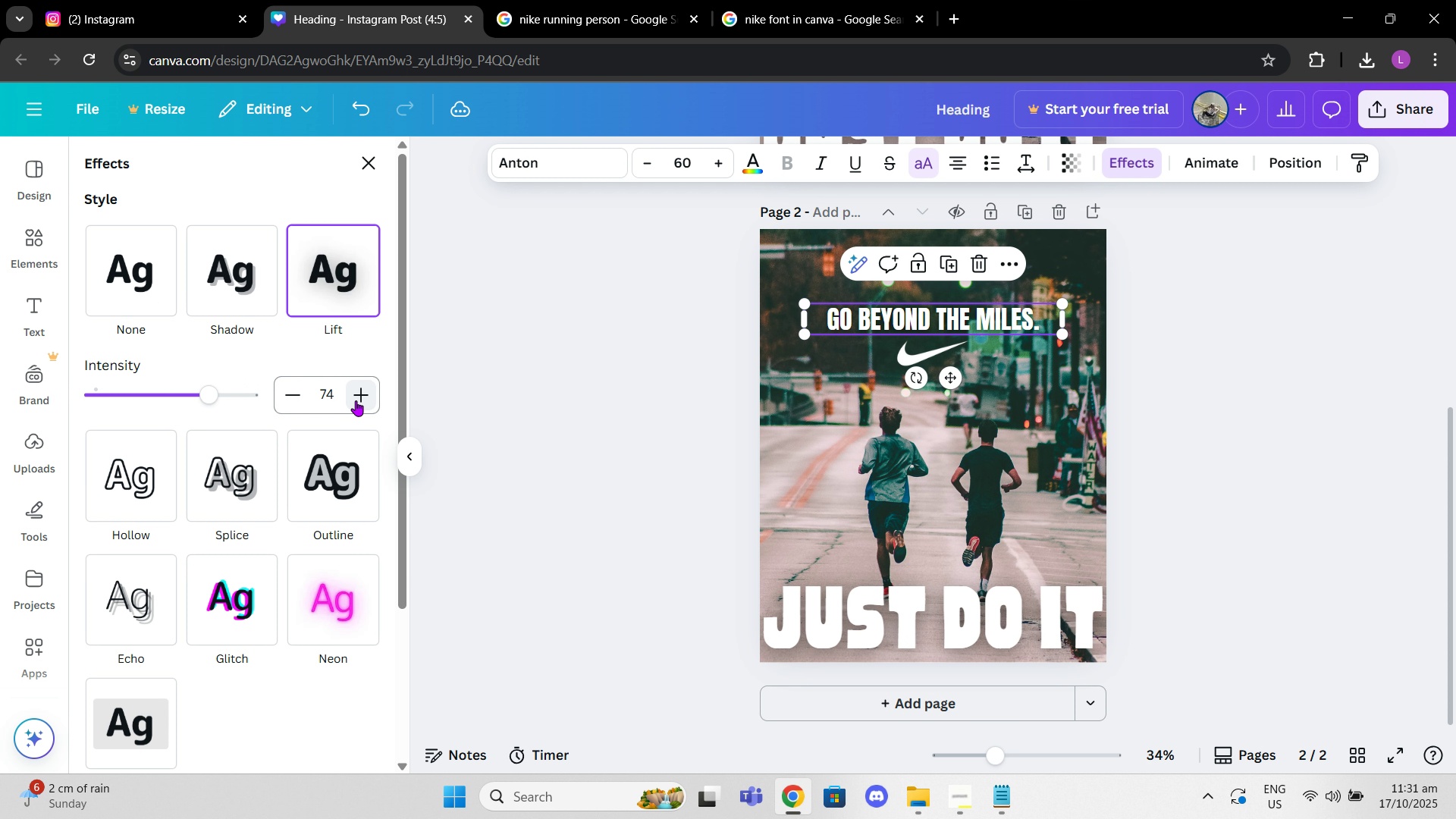 
triple_click([356, 400])
 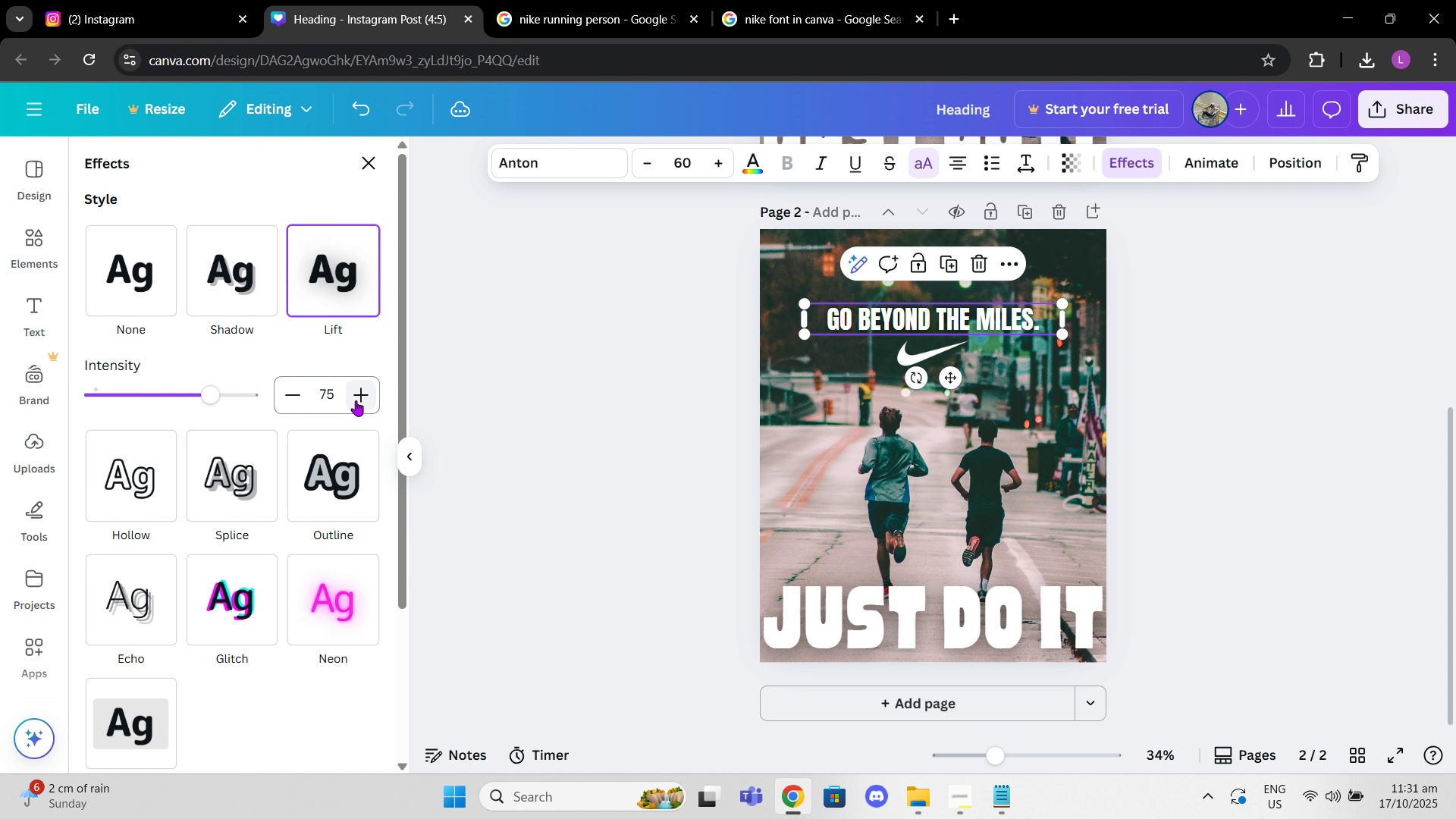 
triple_click([356, 400])
 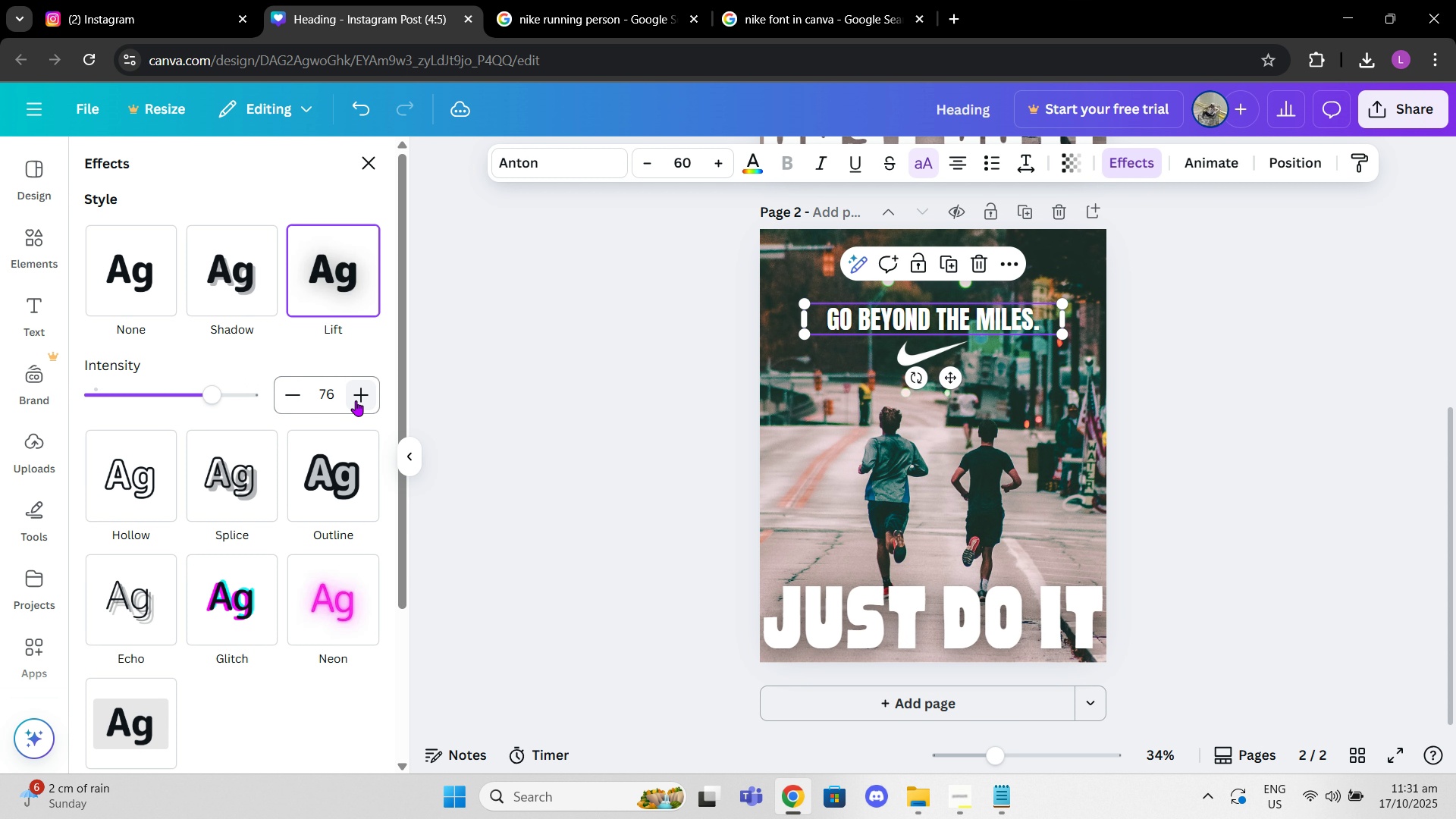 
triple_click([356, 400])
 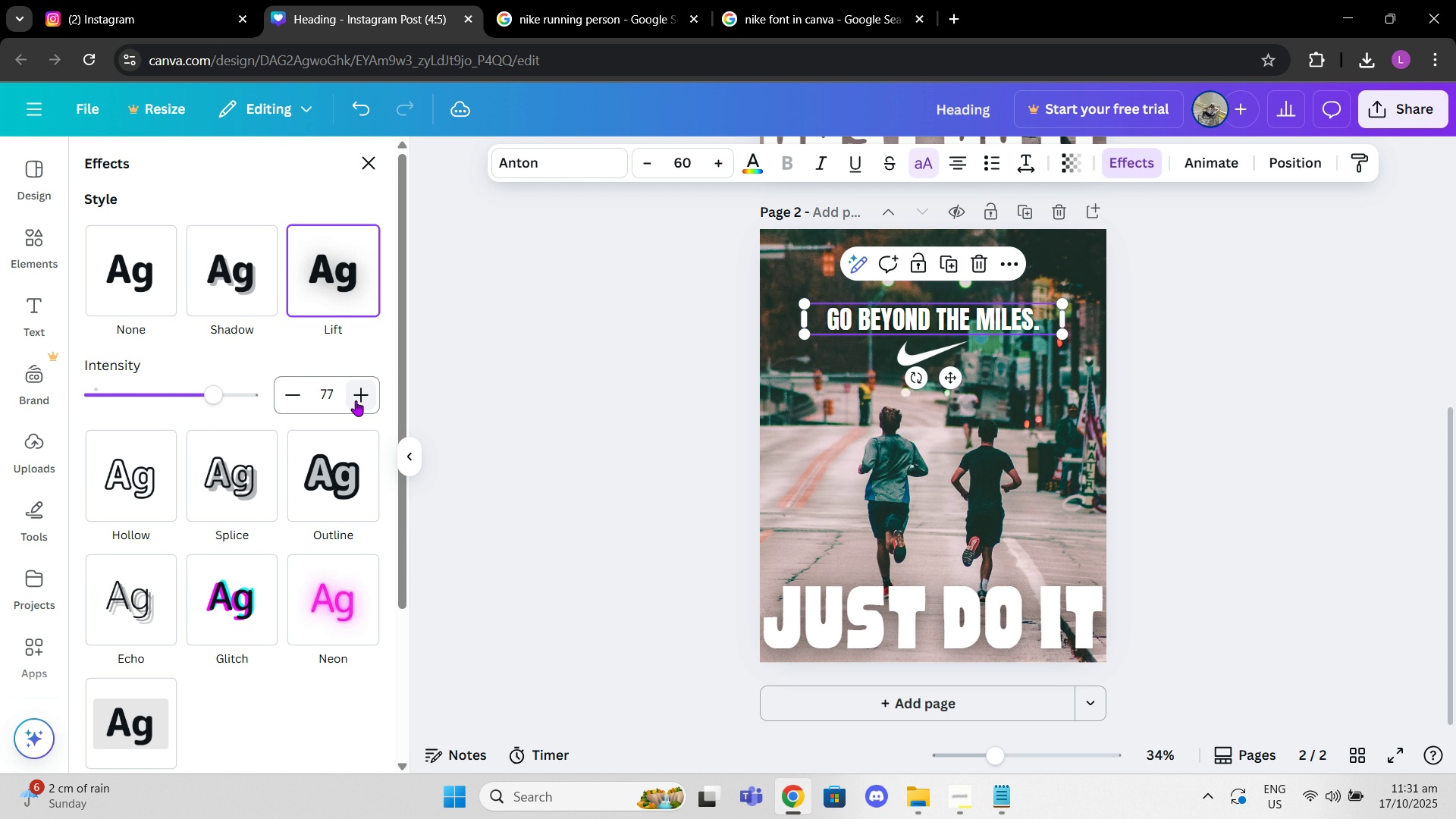 
triple_click([356, 400])
 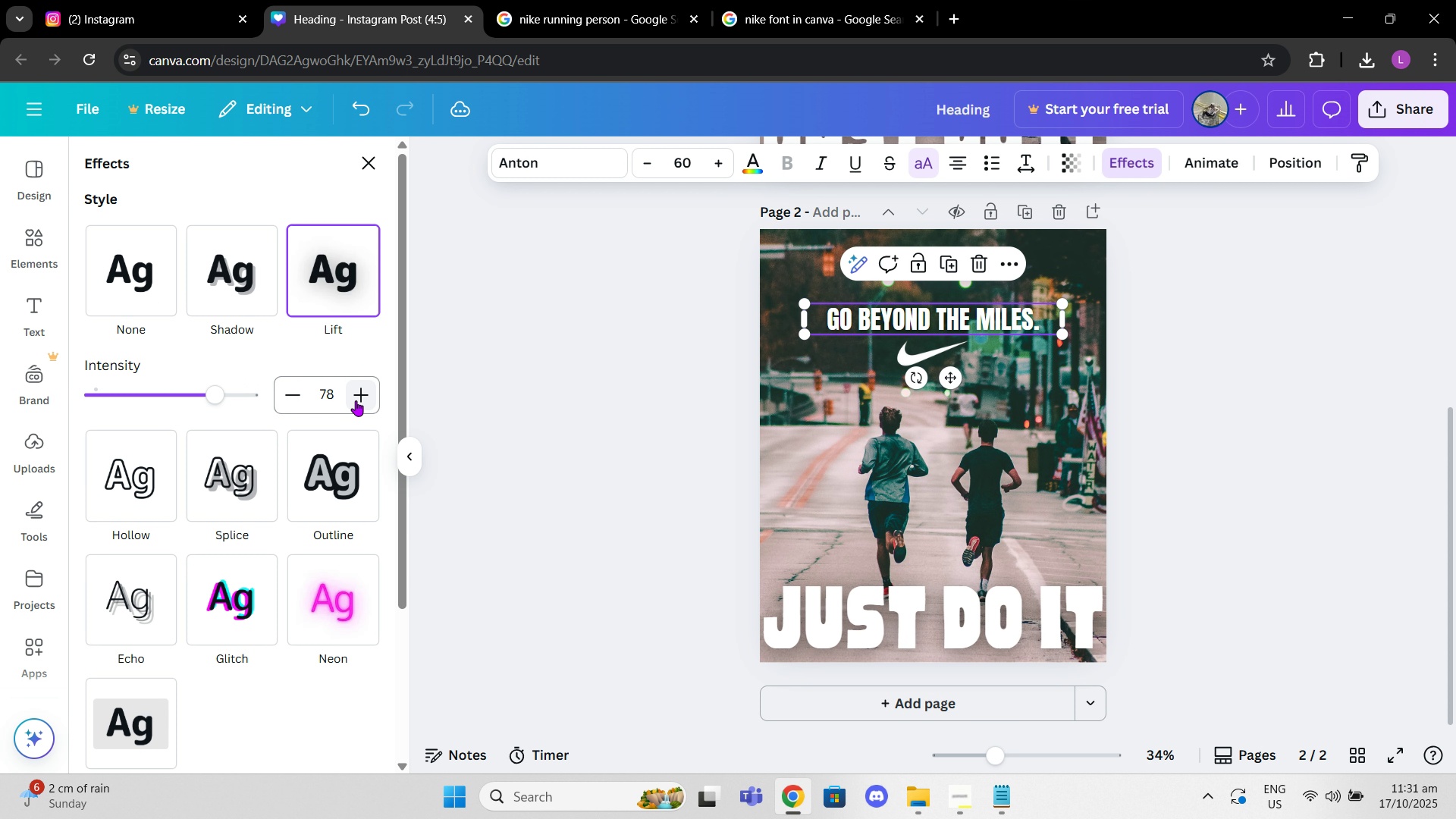 
triple_click([356, 400])
 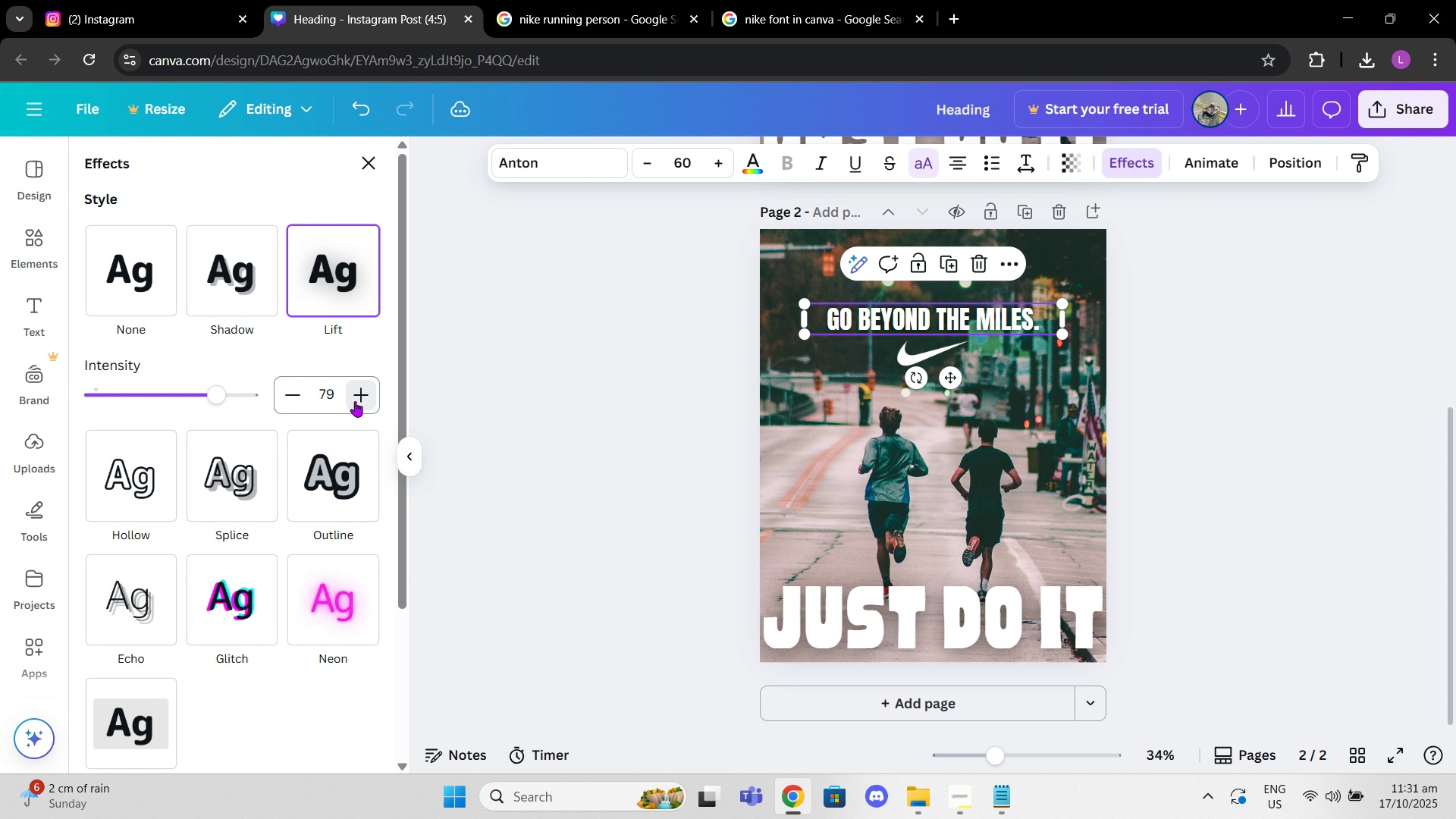 
triple_click([355, 401])
 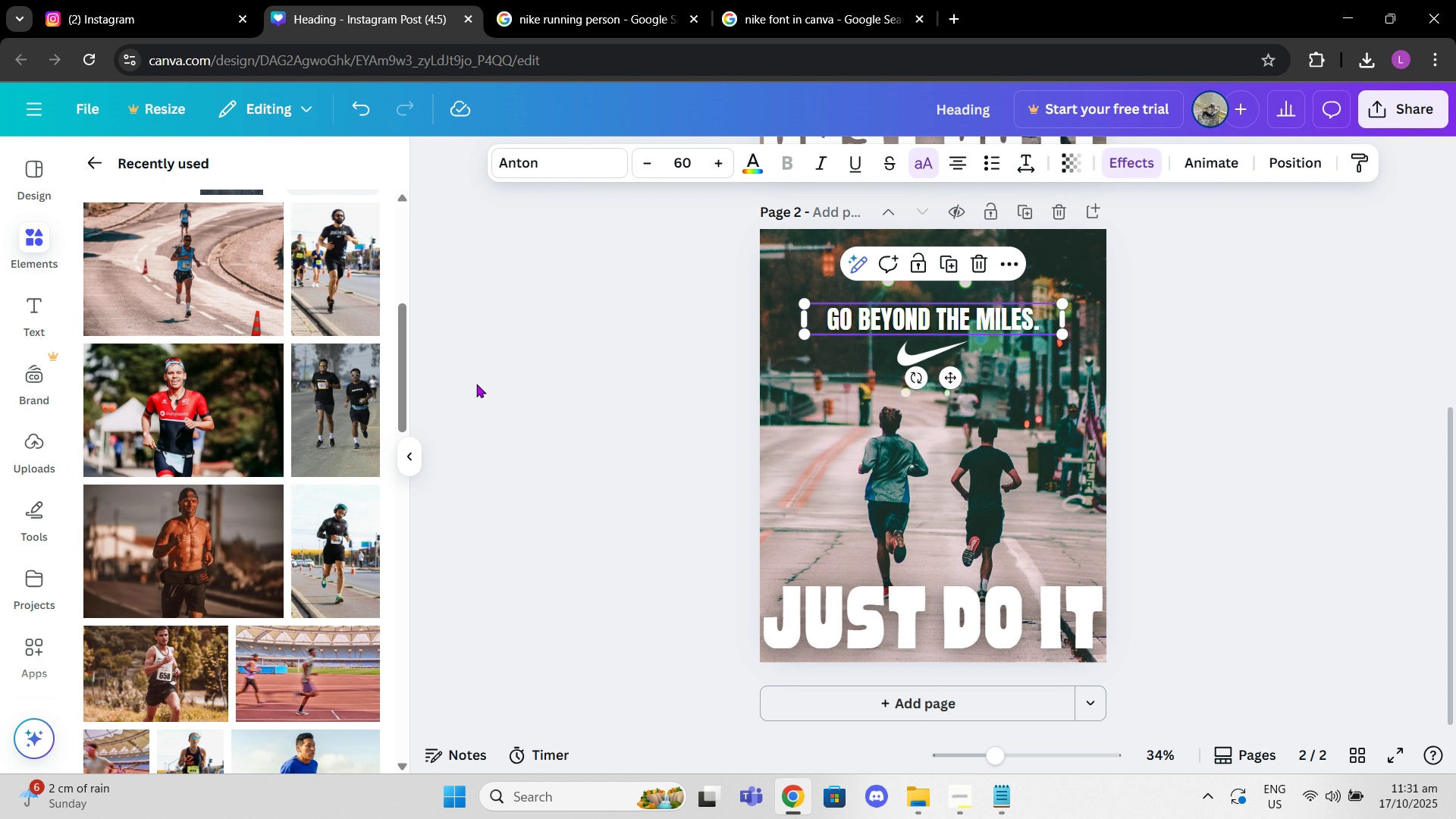 
left_click([491, 395])
 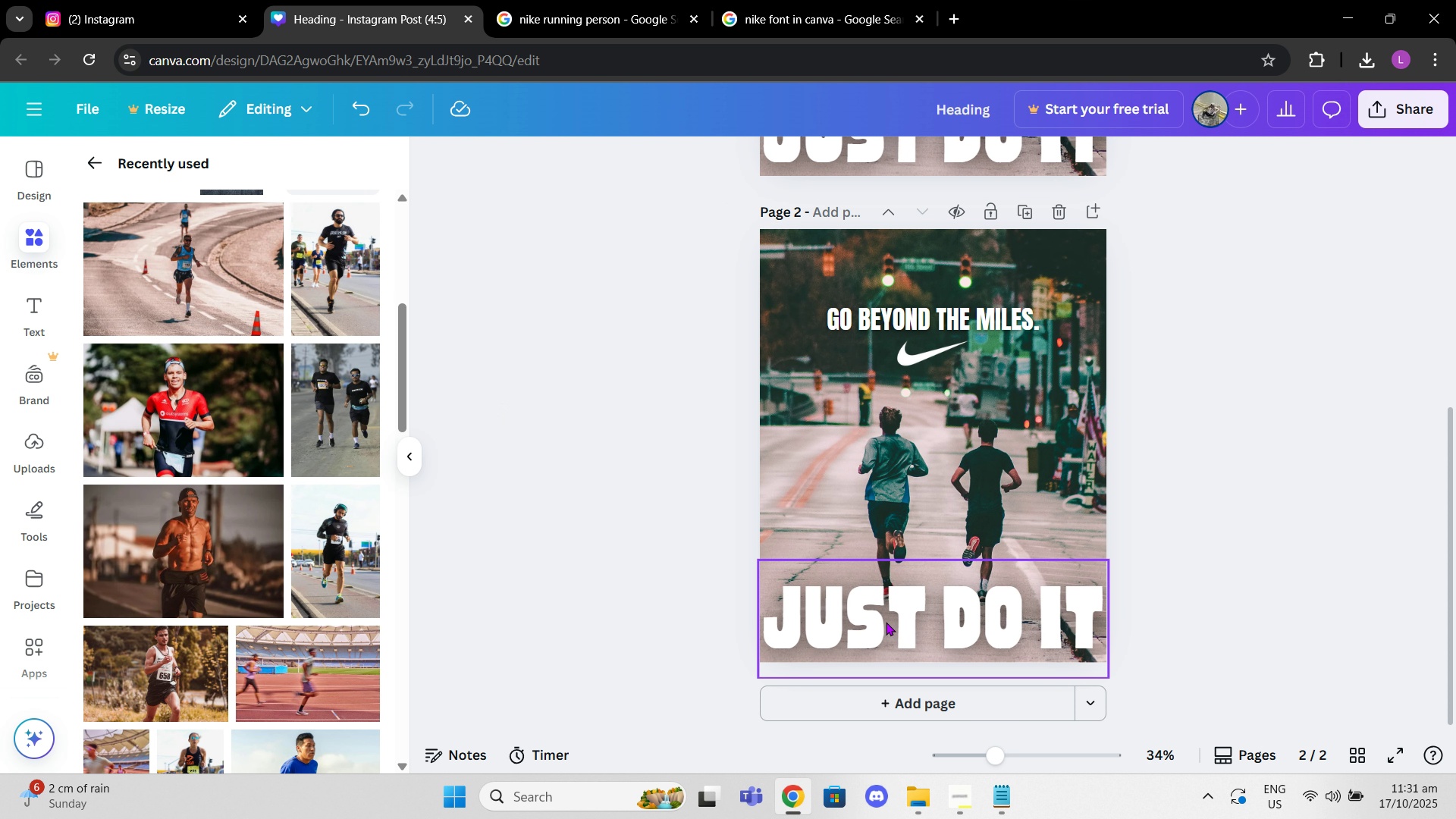 
left_click_drag(start_coordinate=[886, 622], to_coordinate=[886, 607])
 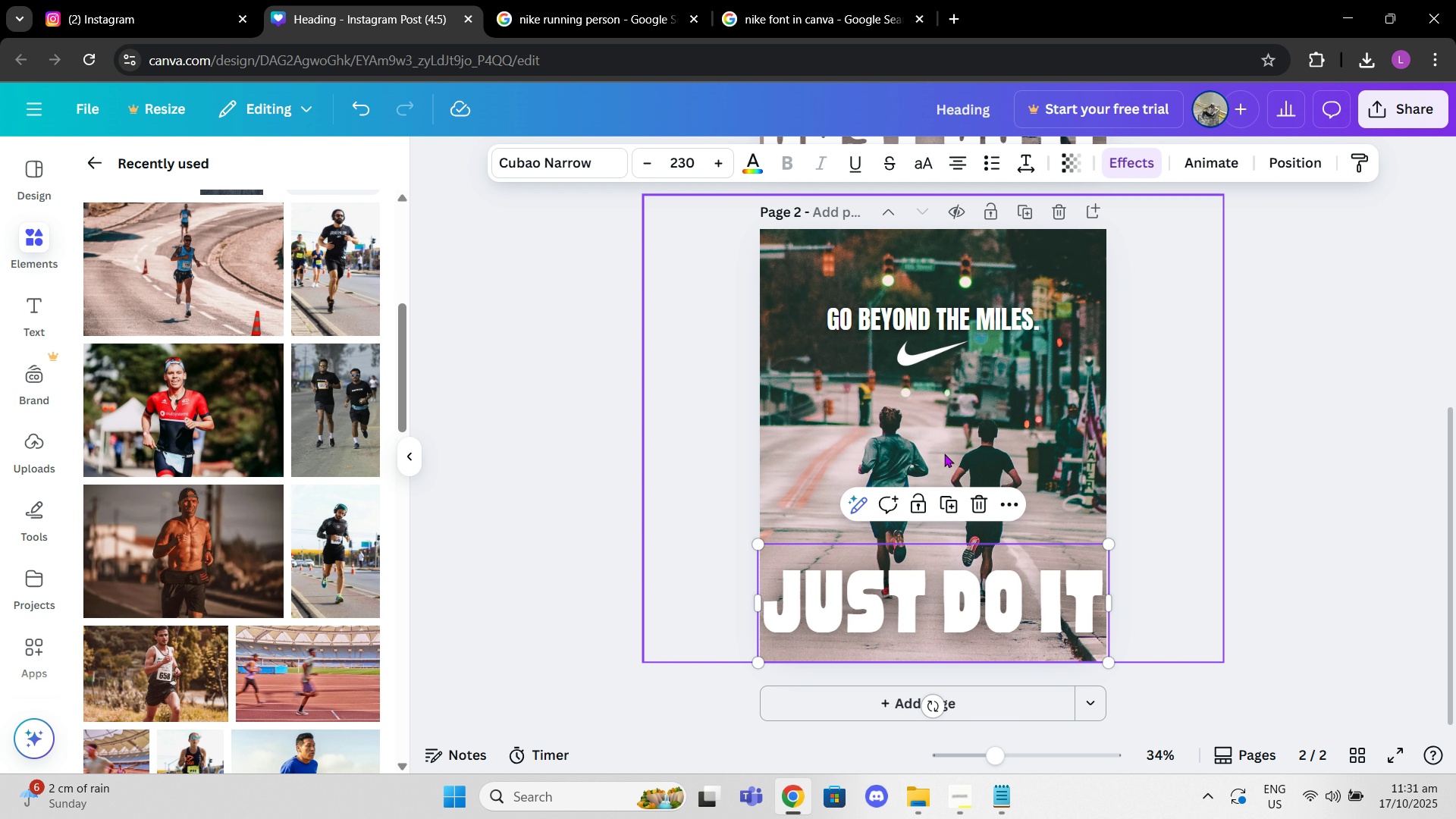 
left_click_drag(start_coordinate=[944, 463], to_coordinate=[944, 430])
 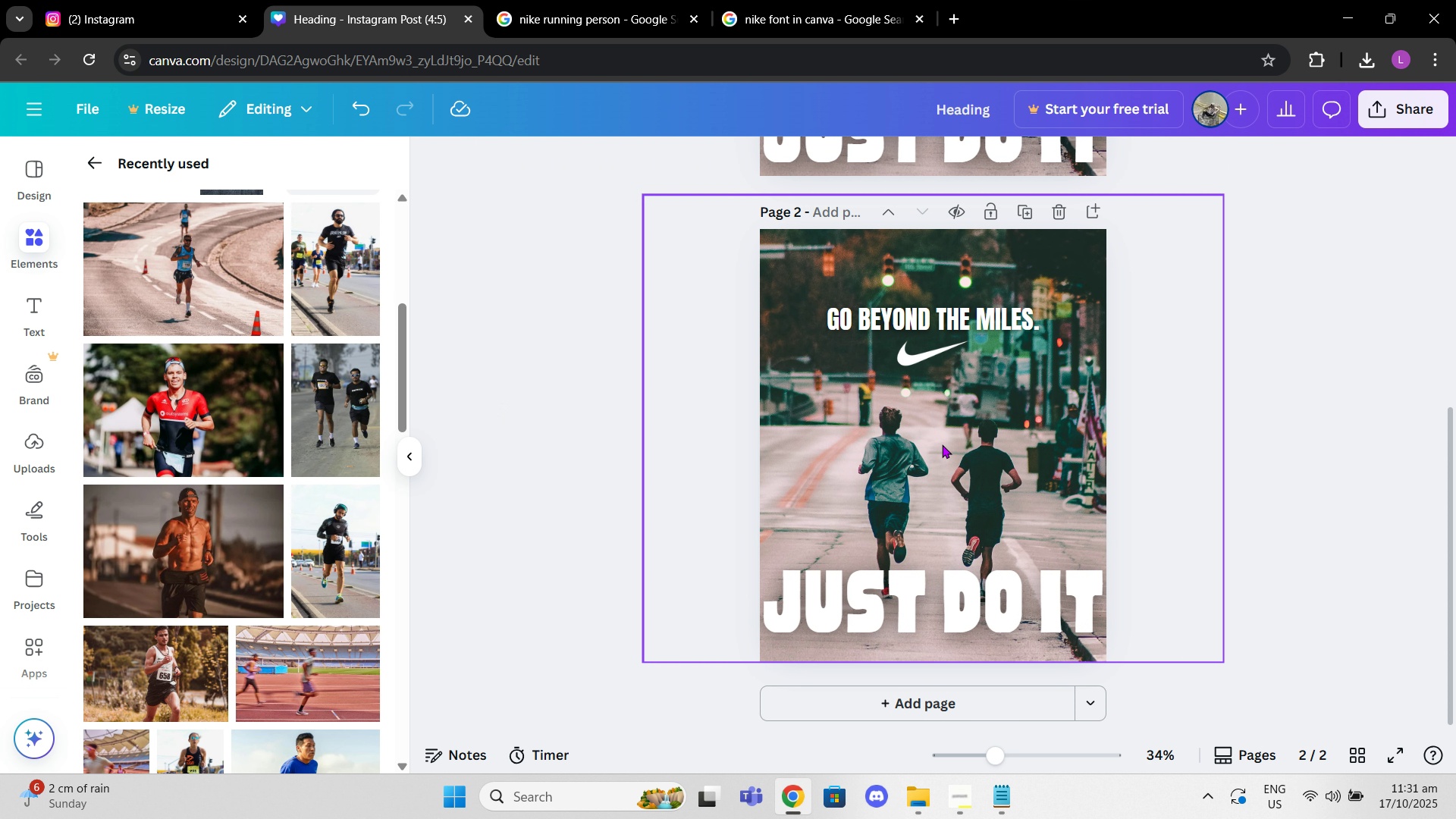 
left_click_drag(start_coordinate=[942, 443], to_coordinate=[941, 412])
 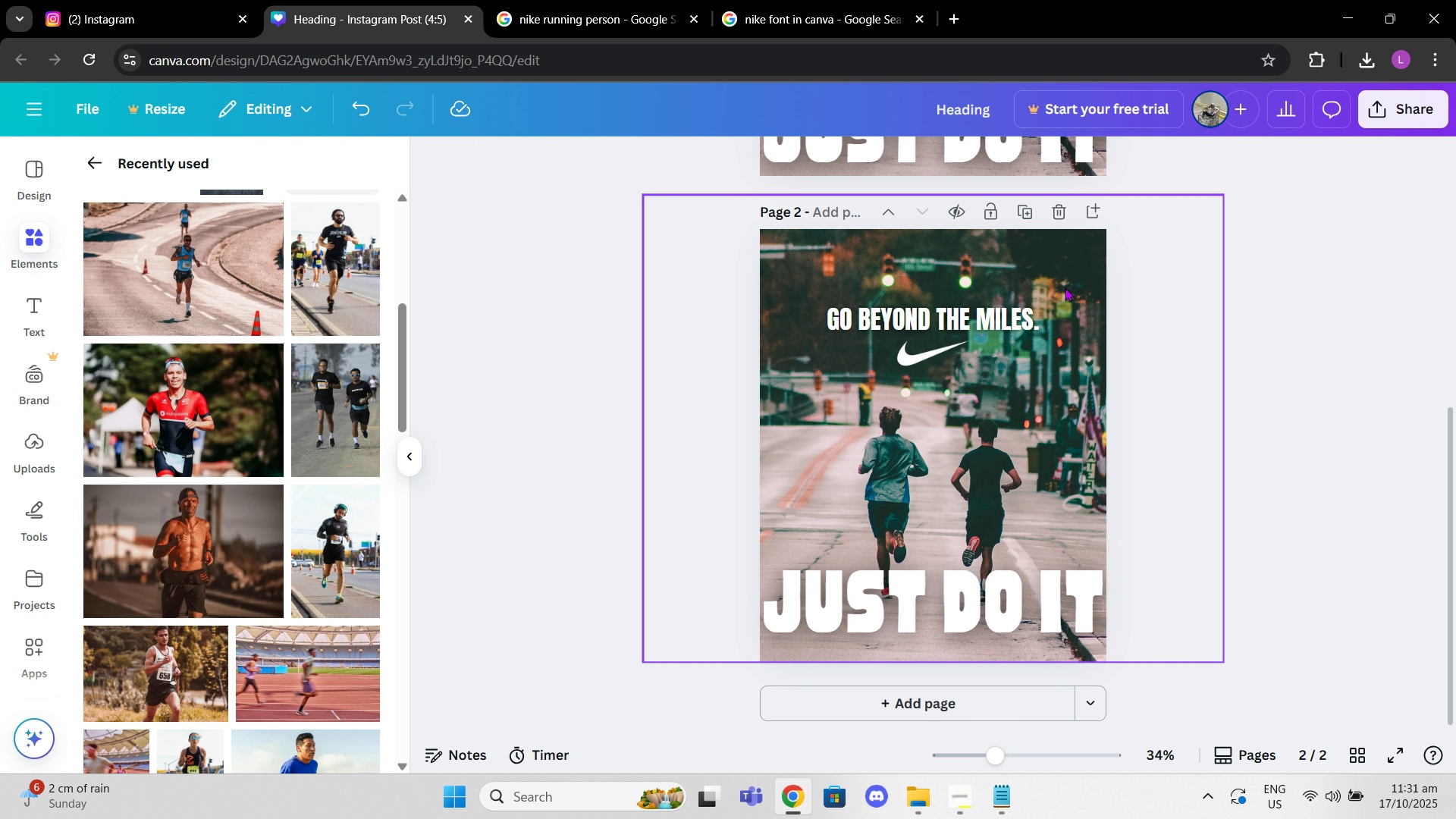 
scroll: coordinate [1033, 290], scroll_direction: up, amount: 2.0
 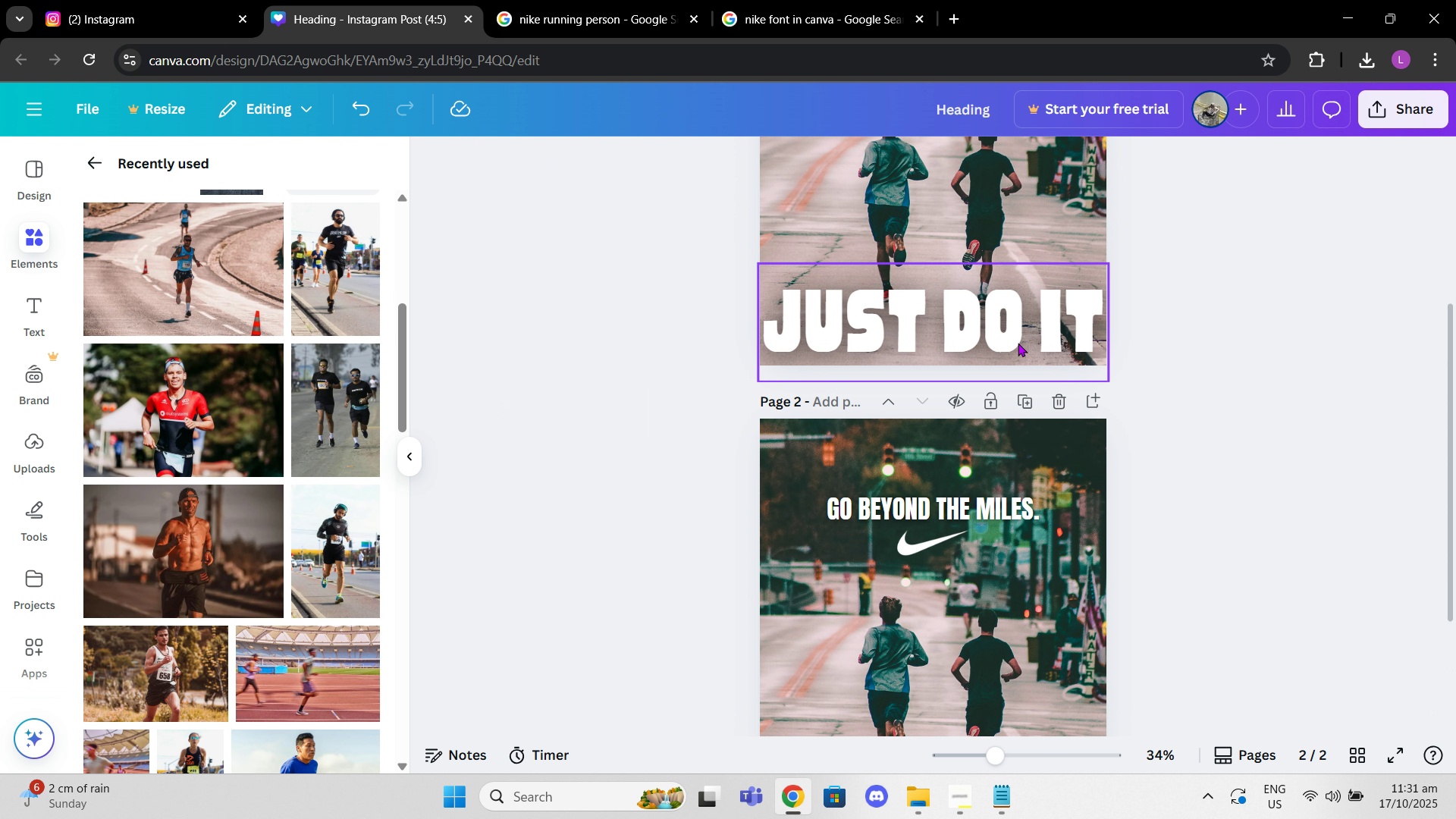 
scroll: coordinate [1019, 341], scroll_direction: down, amount: 2.0
 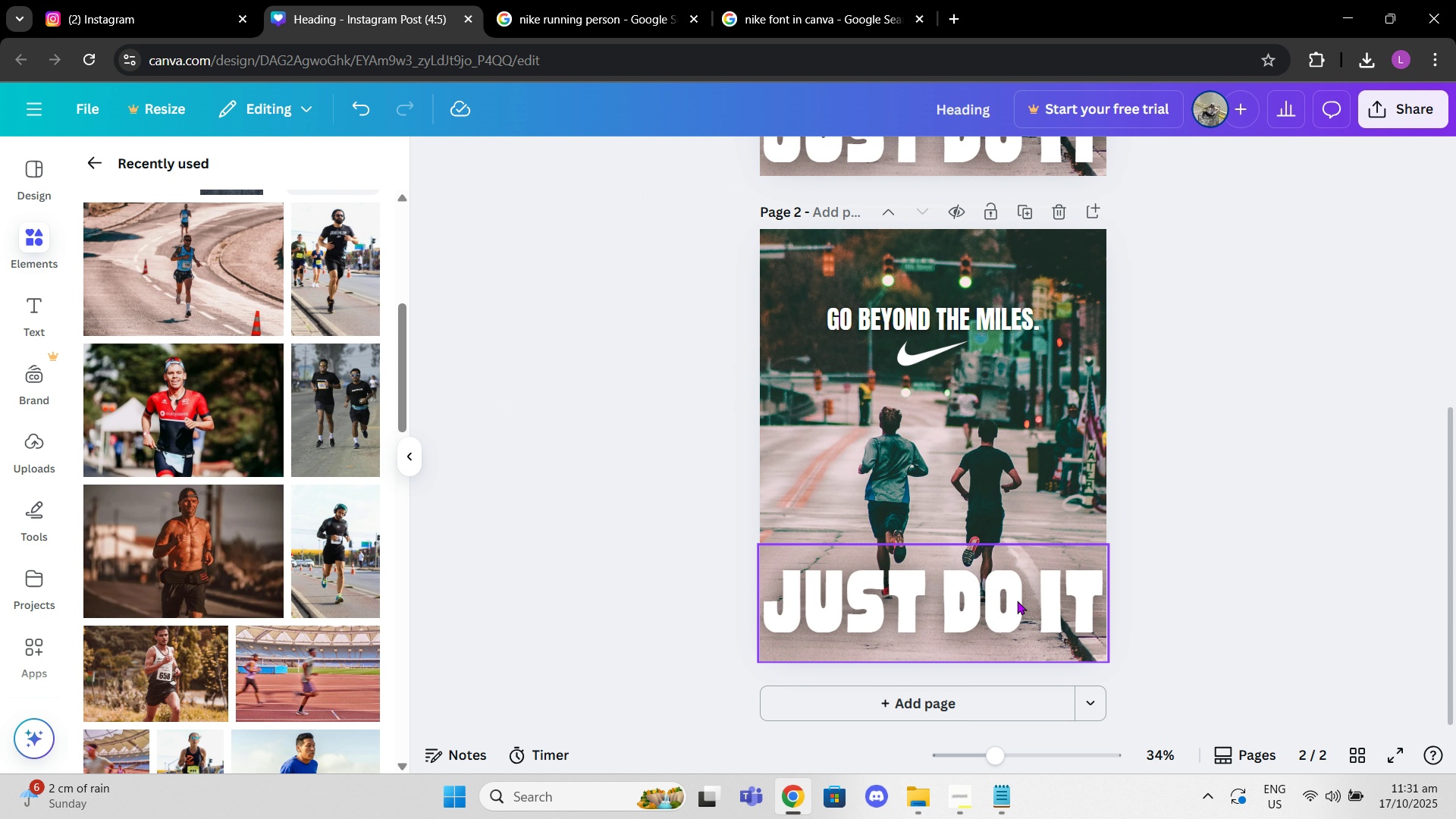 
left_click_drag(start_coordinate=[1017, 601], to_coordinate=[1016, 607])
 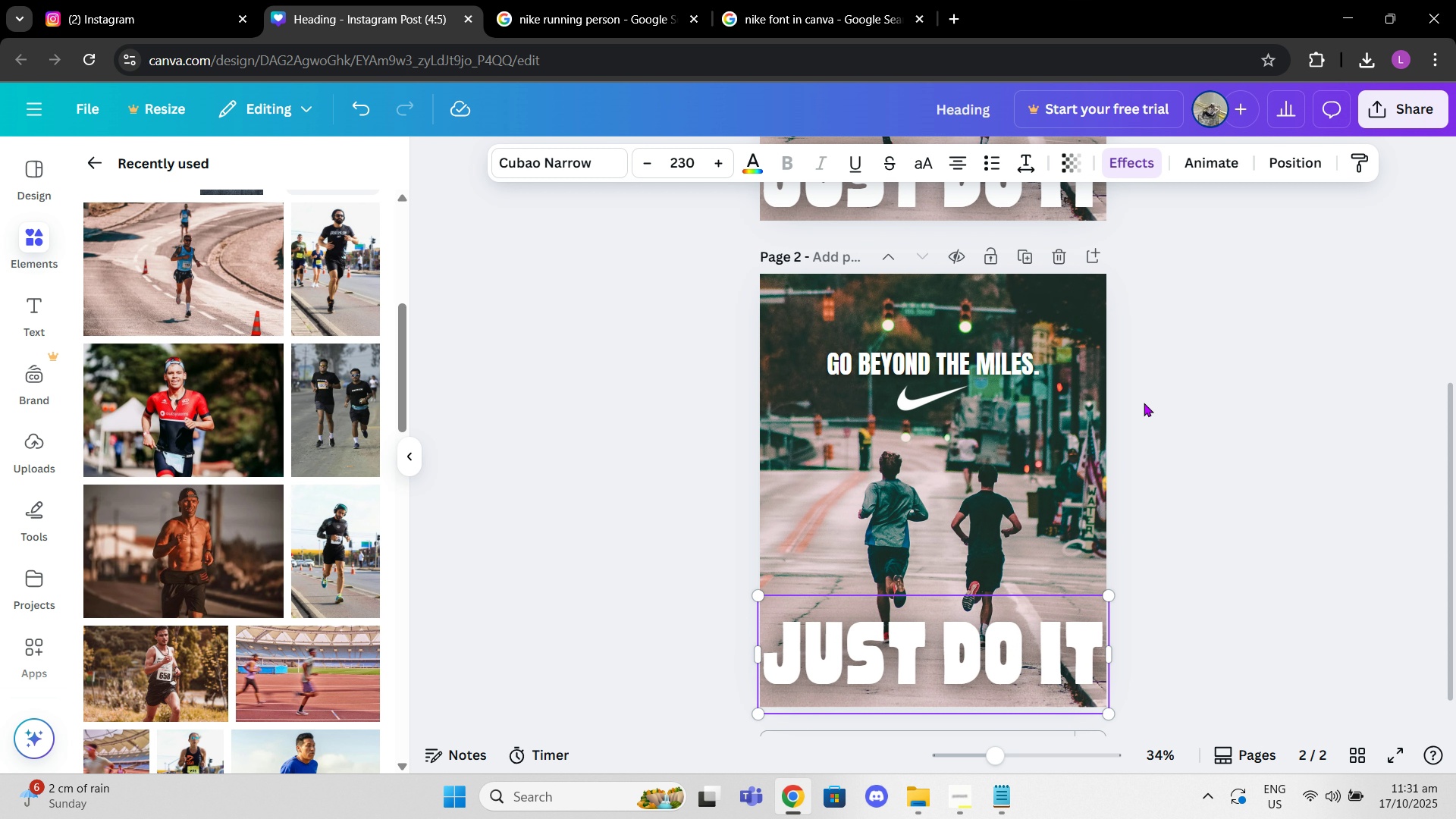 
scroll: coordinate [1129, 389], scroll_direction: up, amount: 5.0
 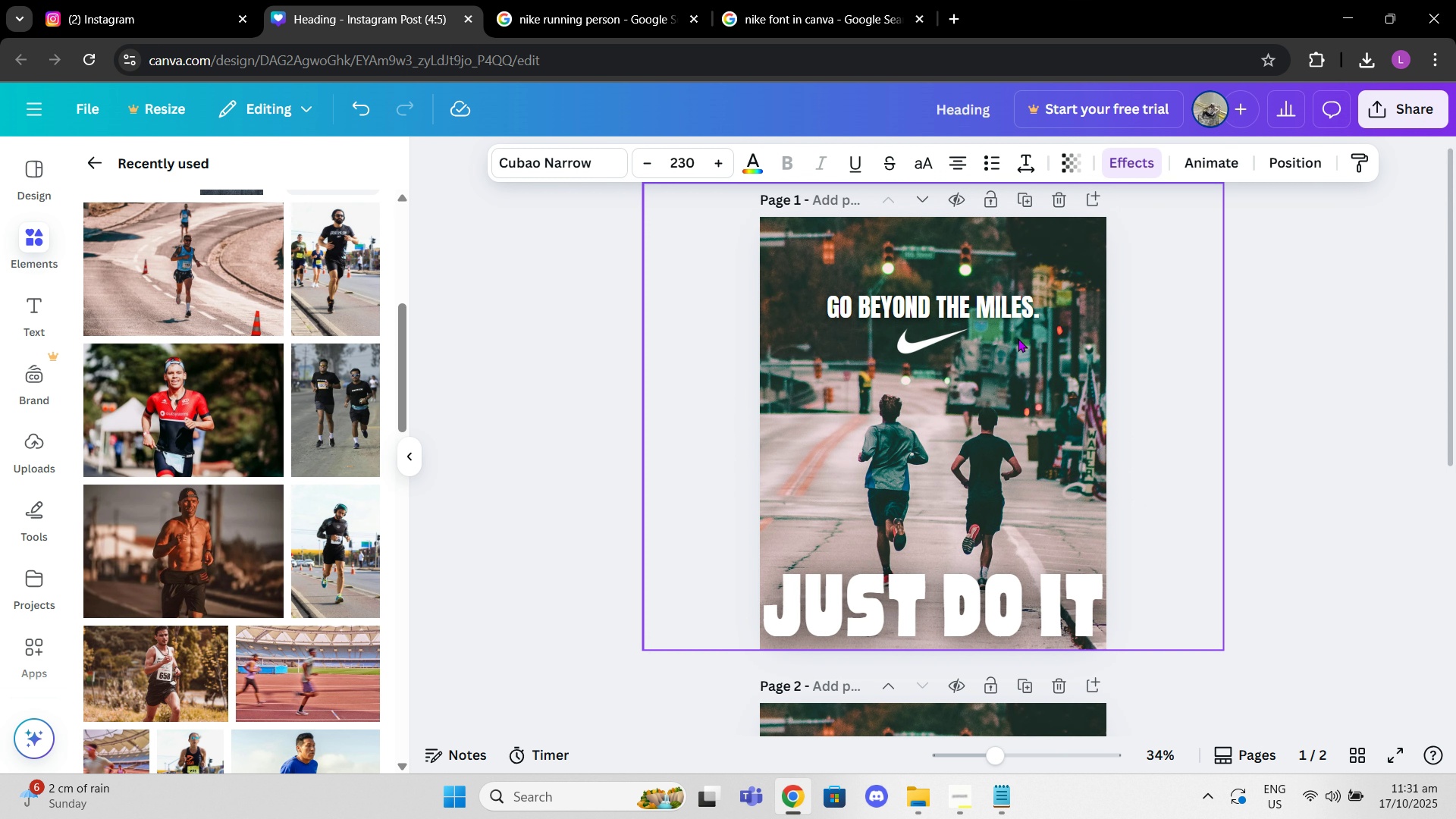 
left_click([1018, 338])
 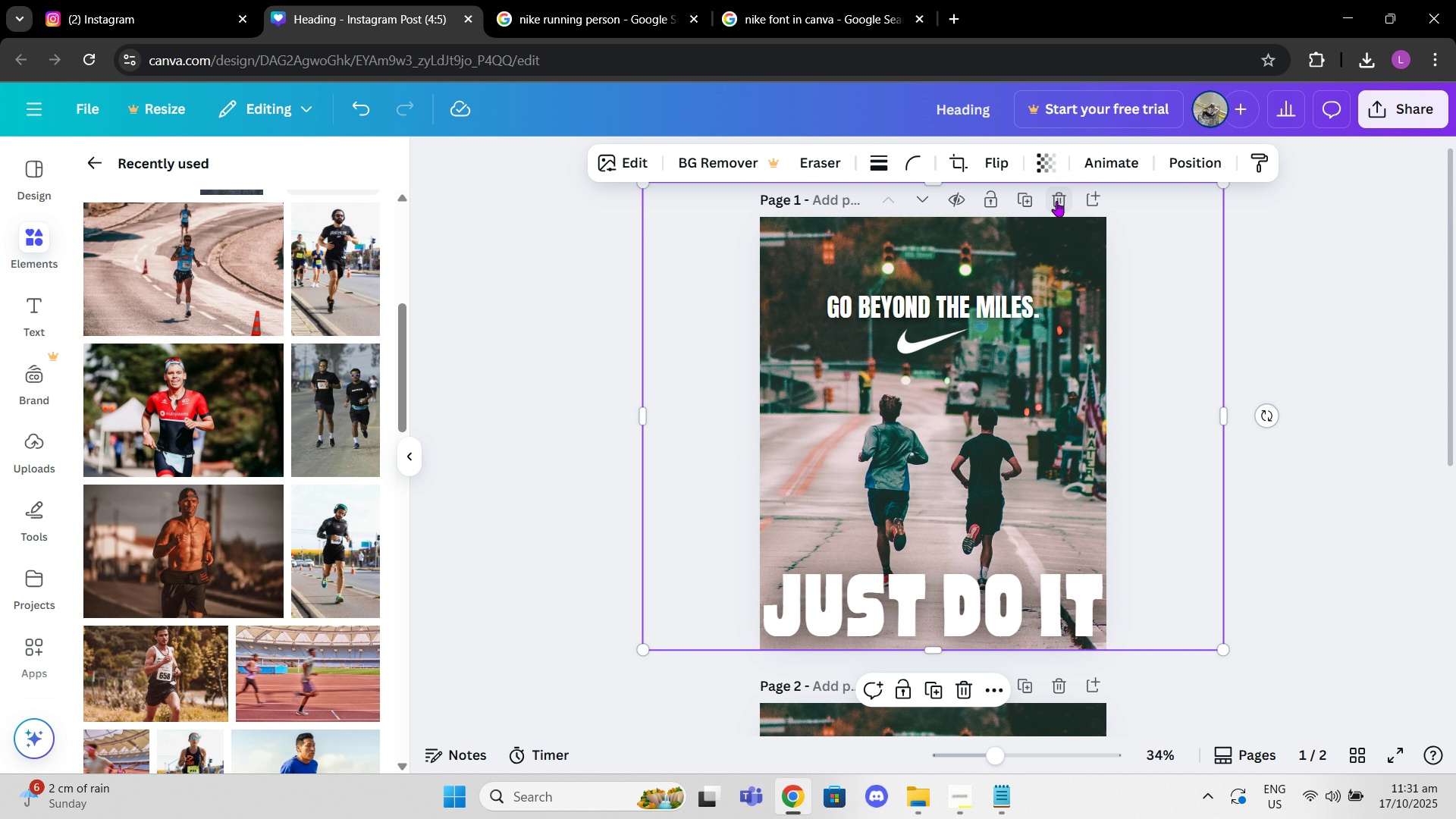 
left_click([1056, 201])
 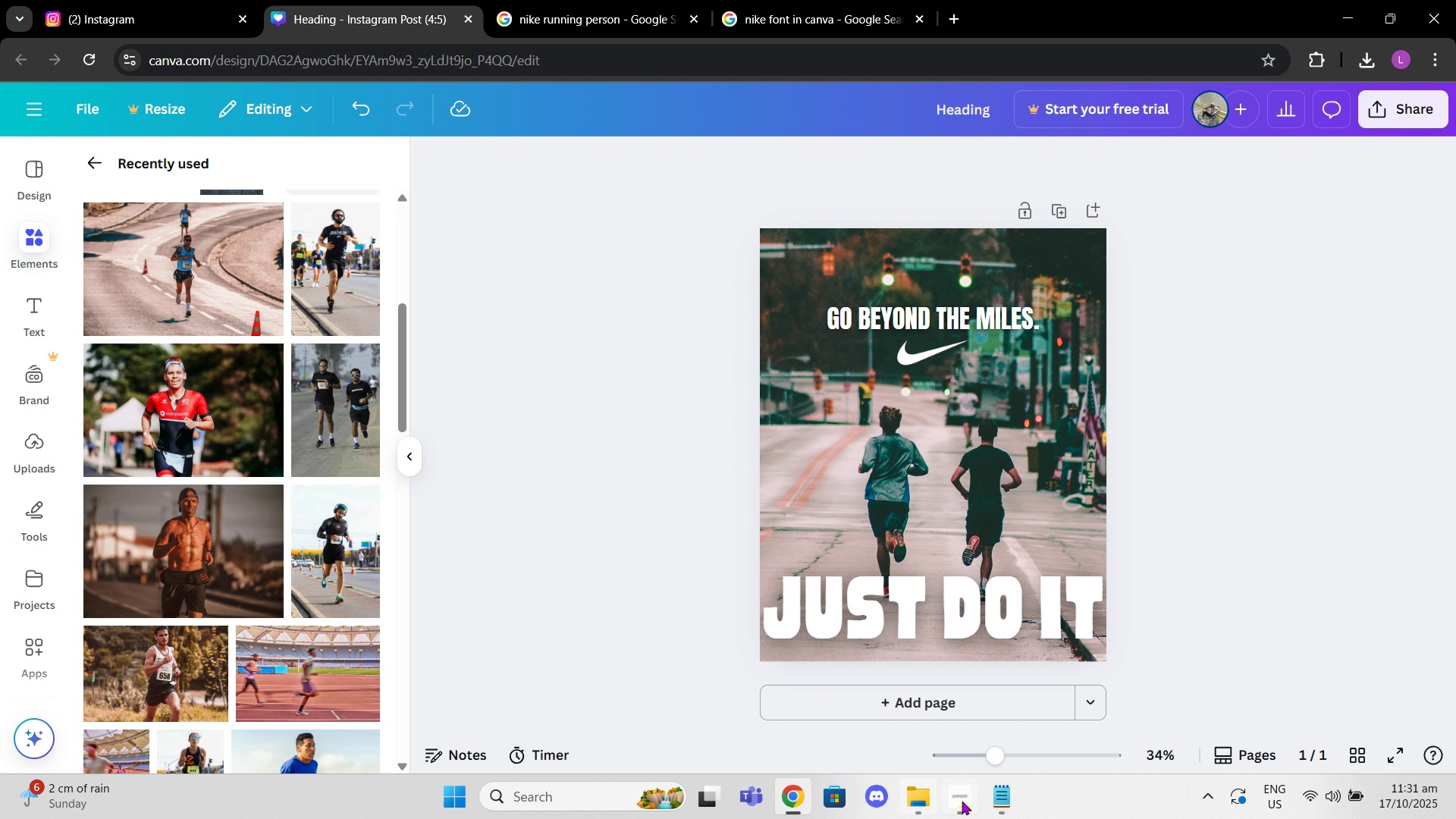 
left_click([968, 801])